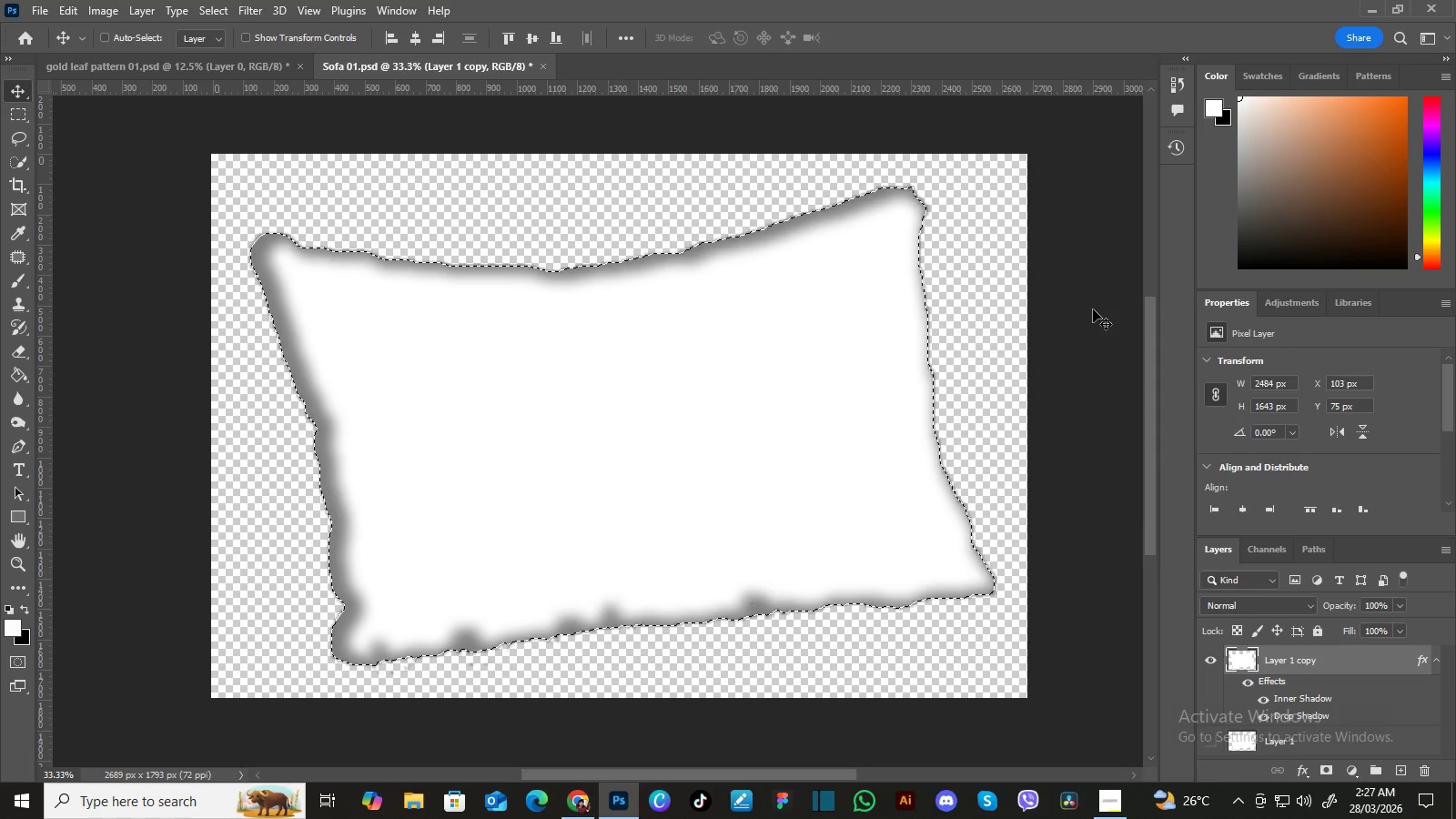 
left_click([1399, 763])
 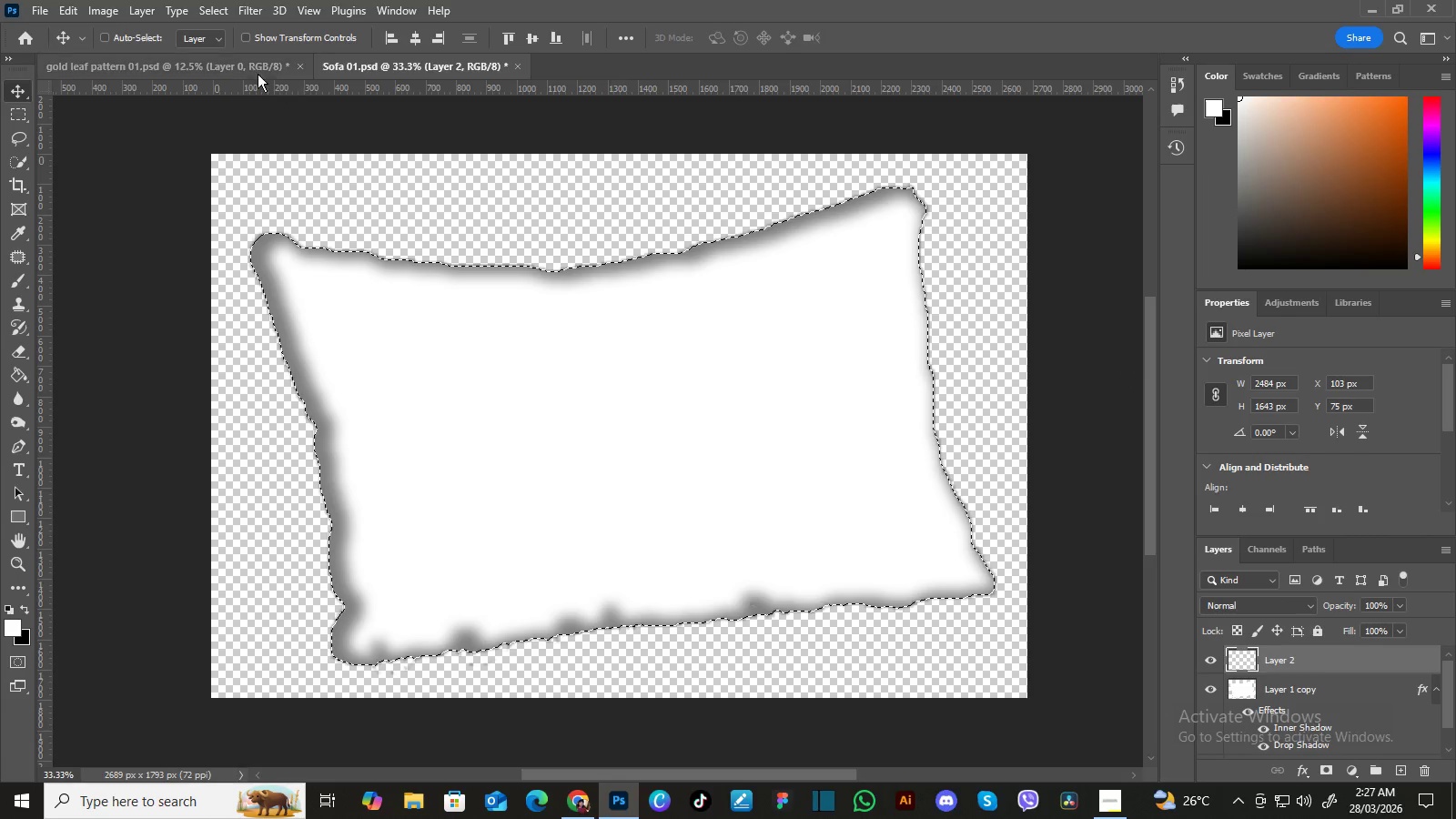 
left_click([253, 60])
 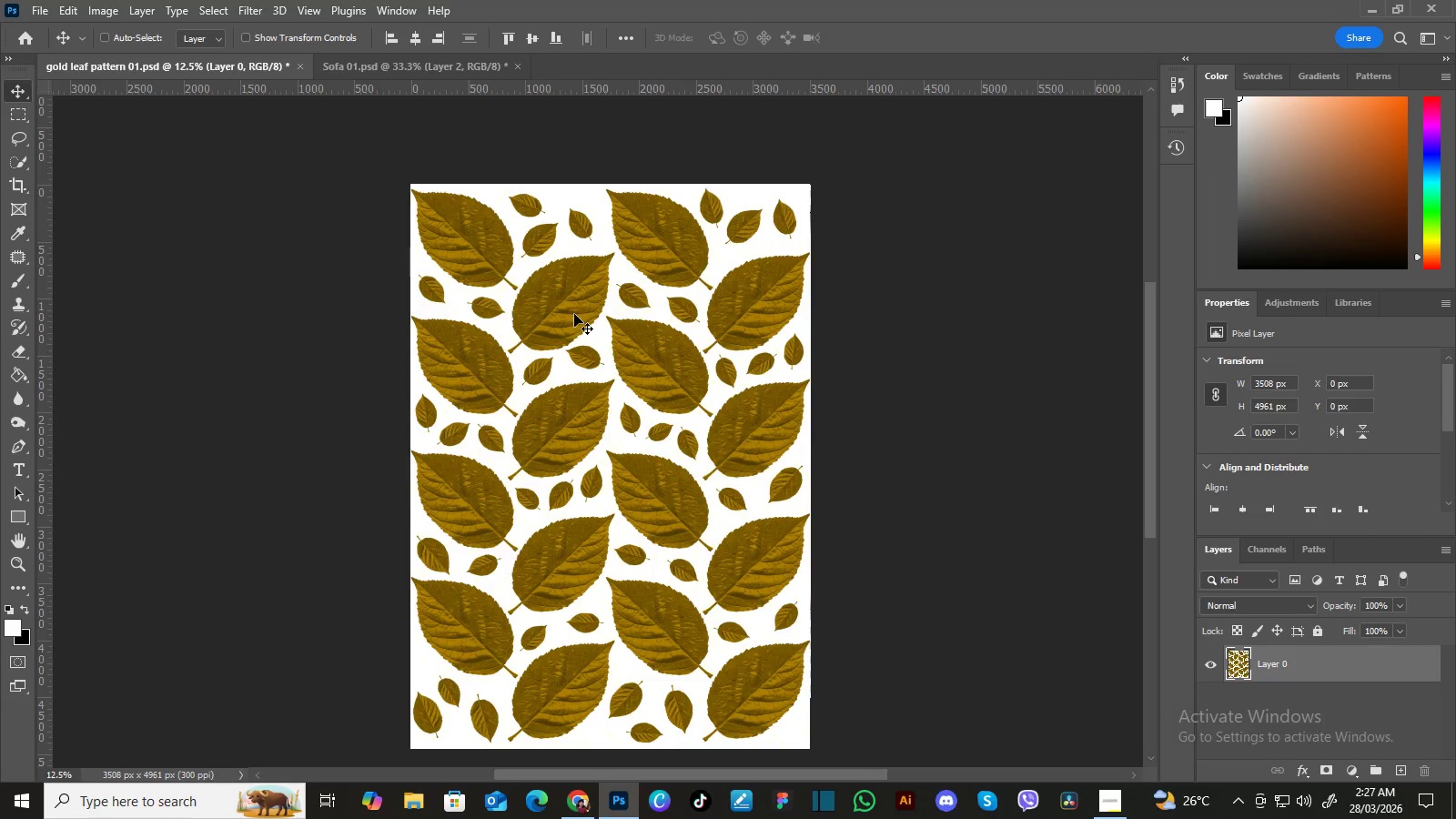 
left_click_drag(start_coordinate=[593, 415], to_coordinate=[638, 308])
 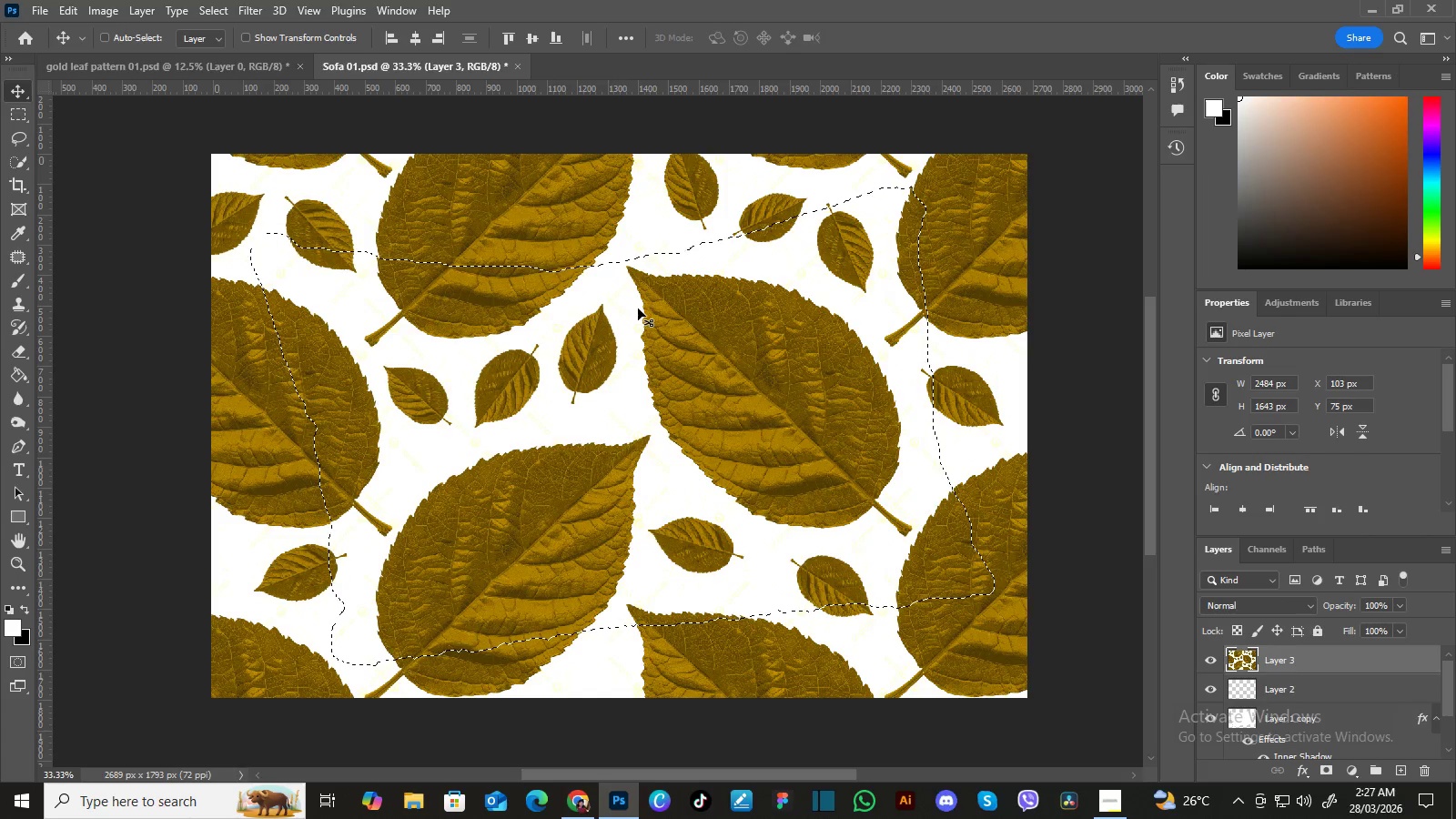 
key(Control+Minus)
 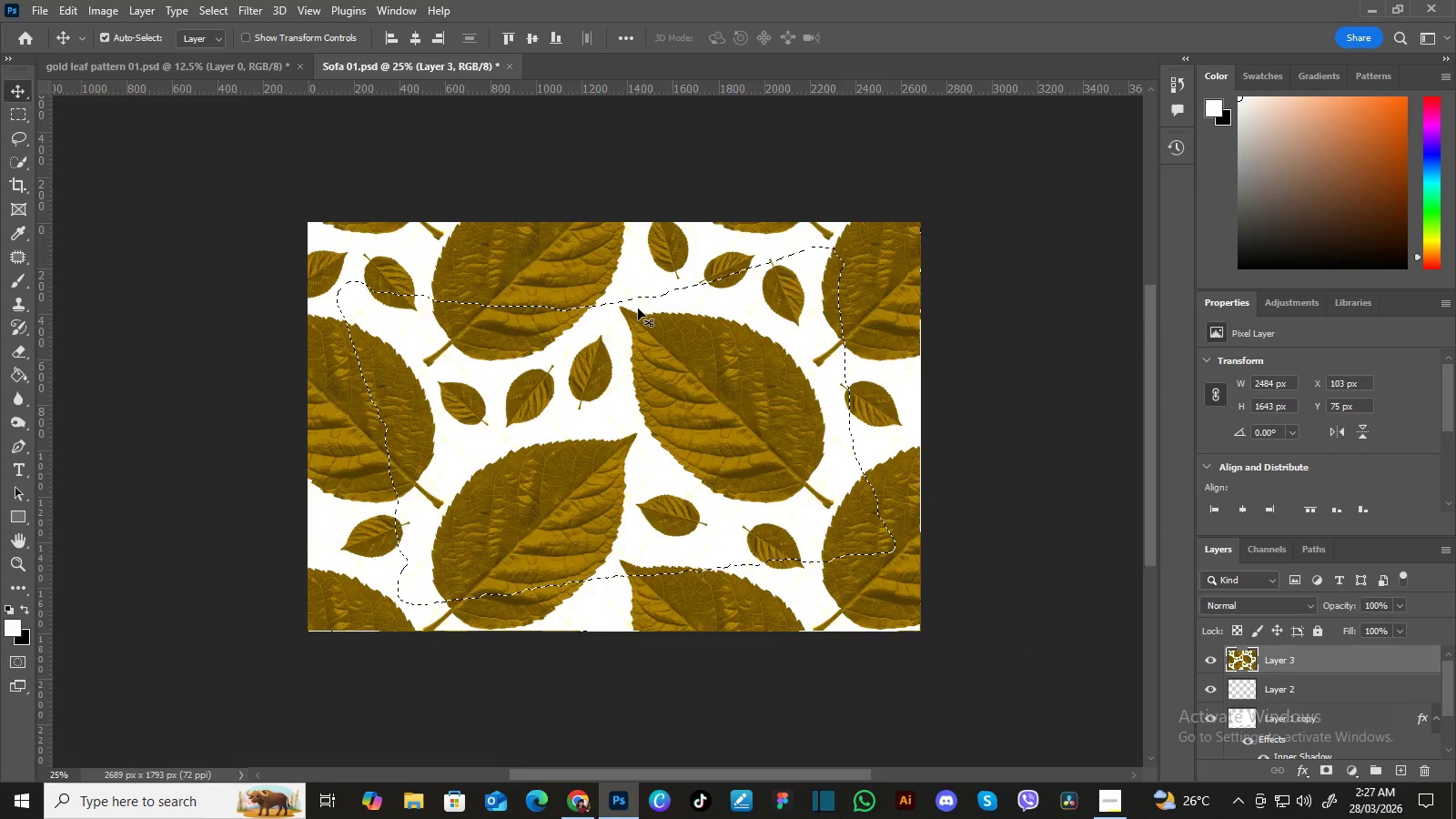 
key(Control+Minus)
 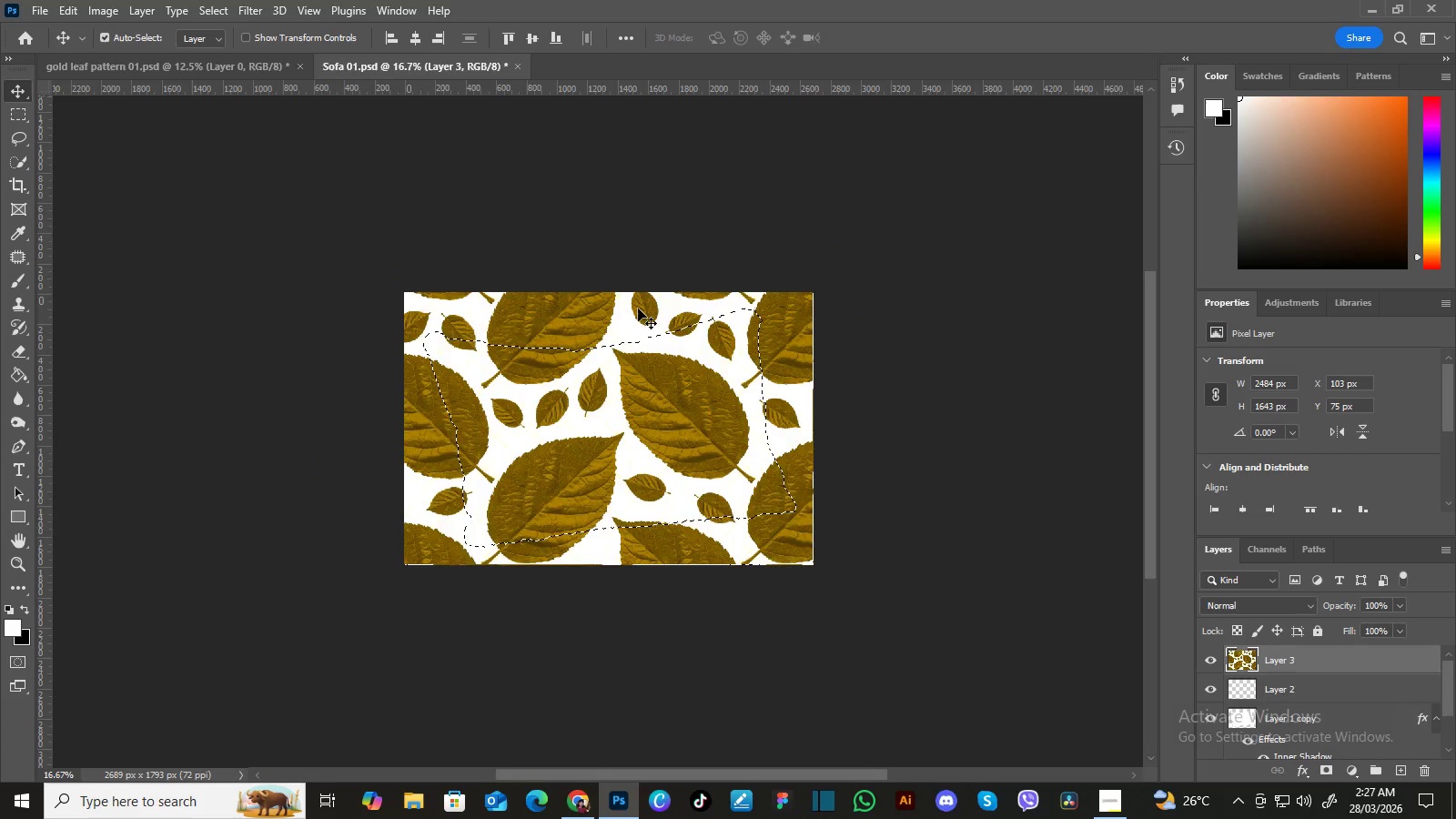 
key(Control+Minus)
 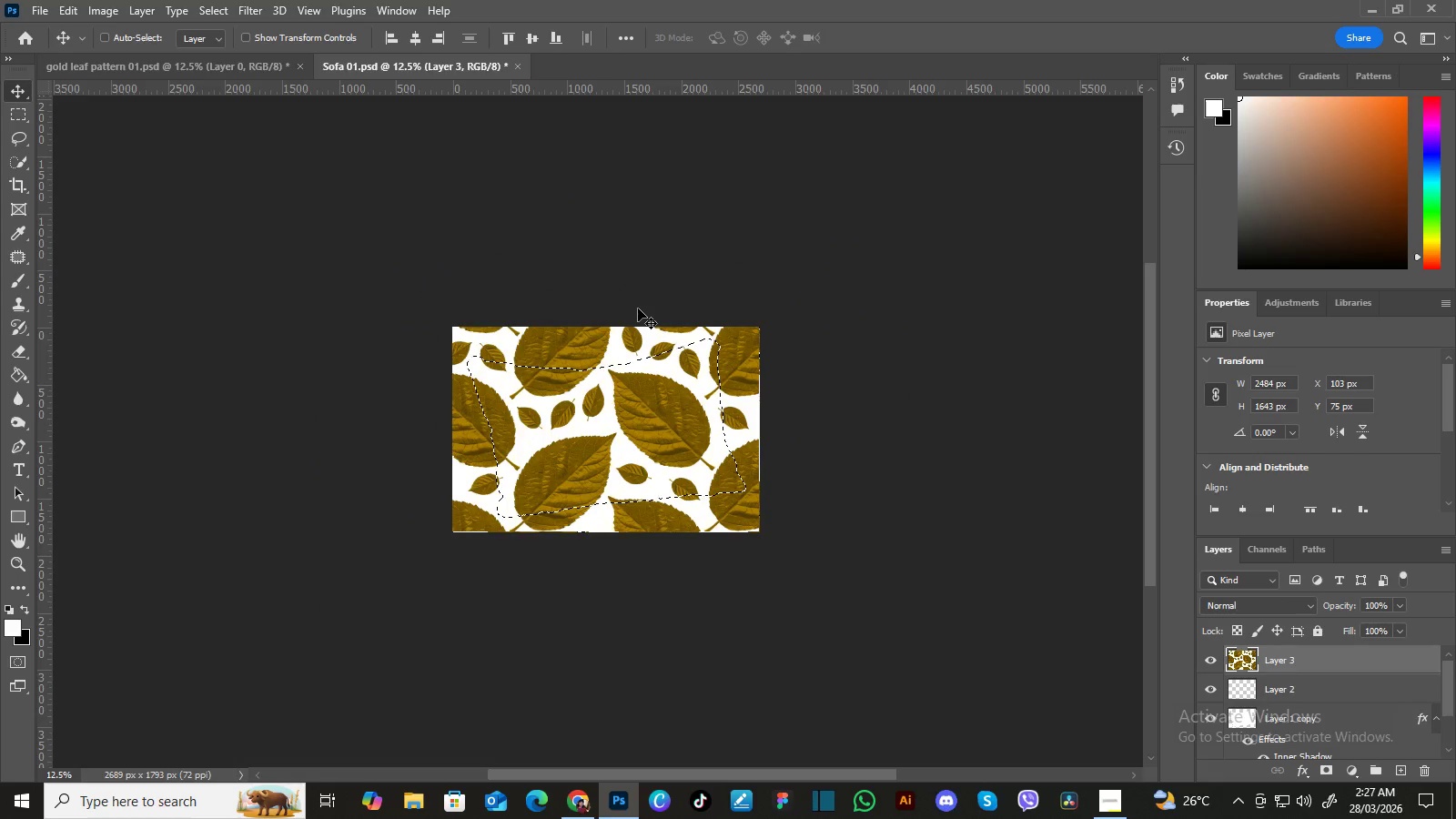 
key(Control+T)
 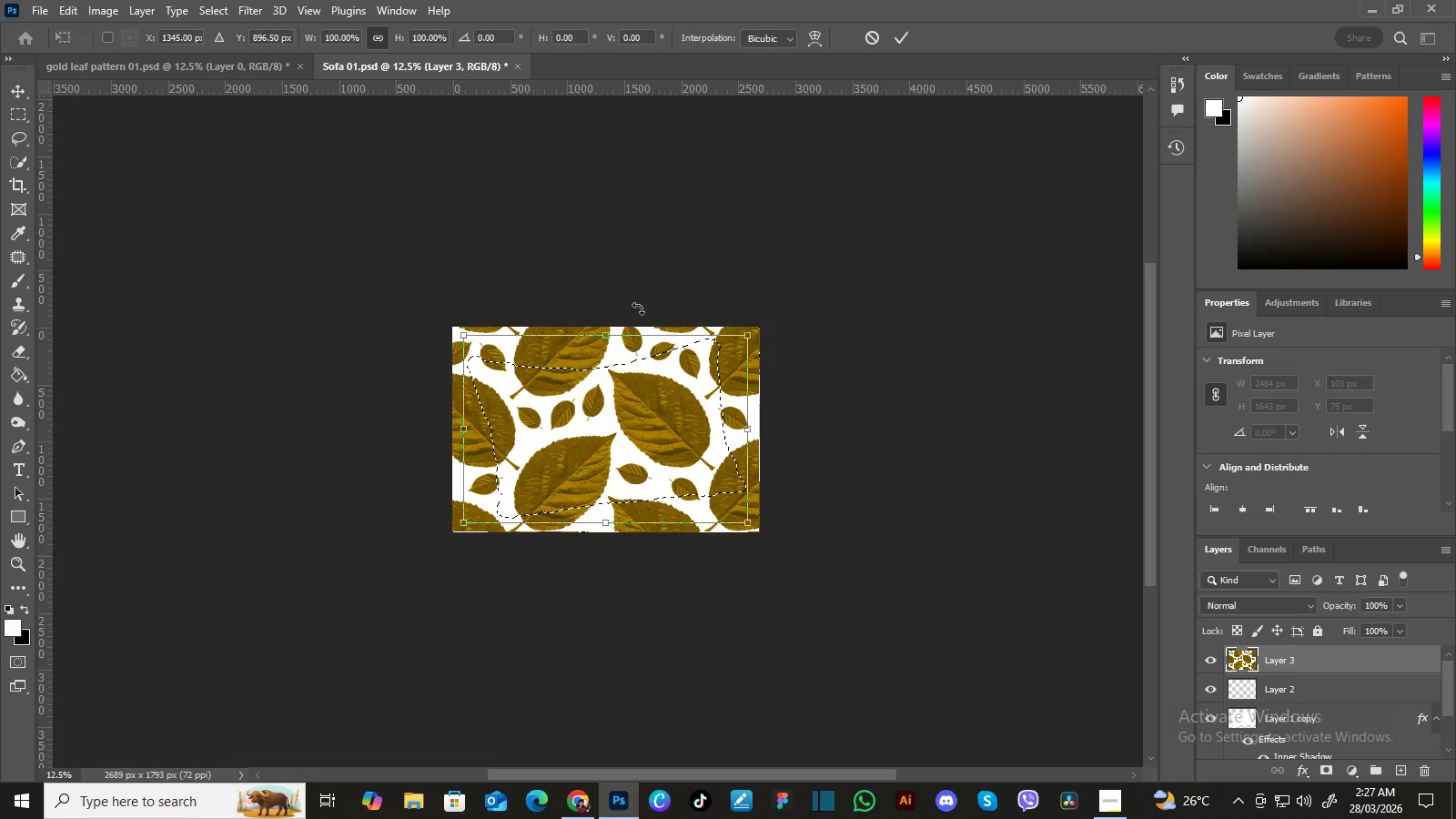 
key(Escape)
 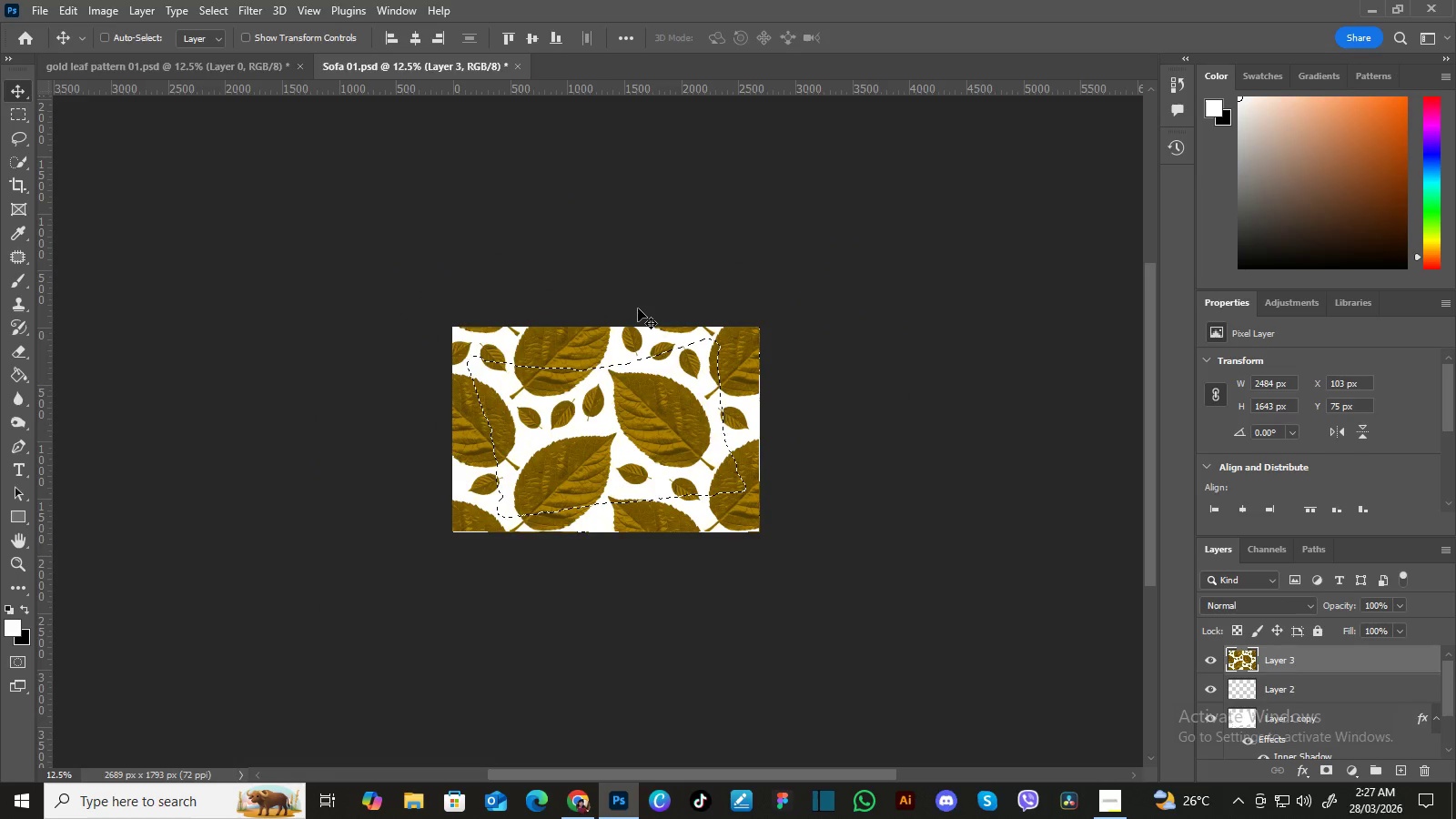 
key(Control+Z)
 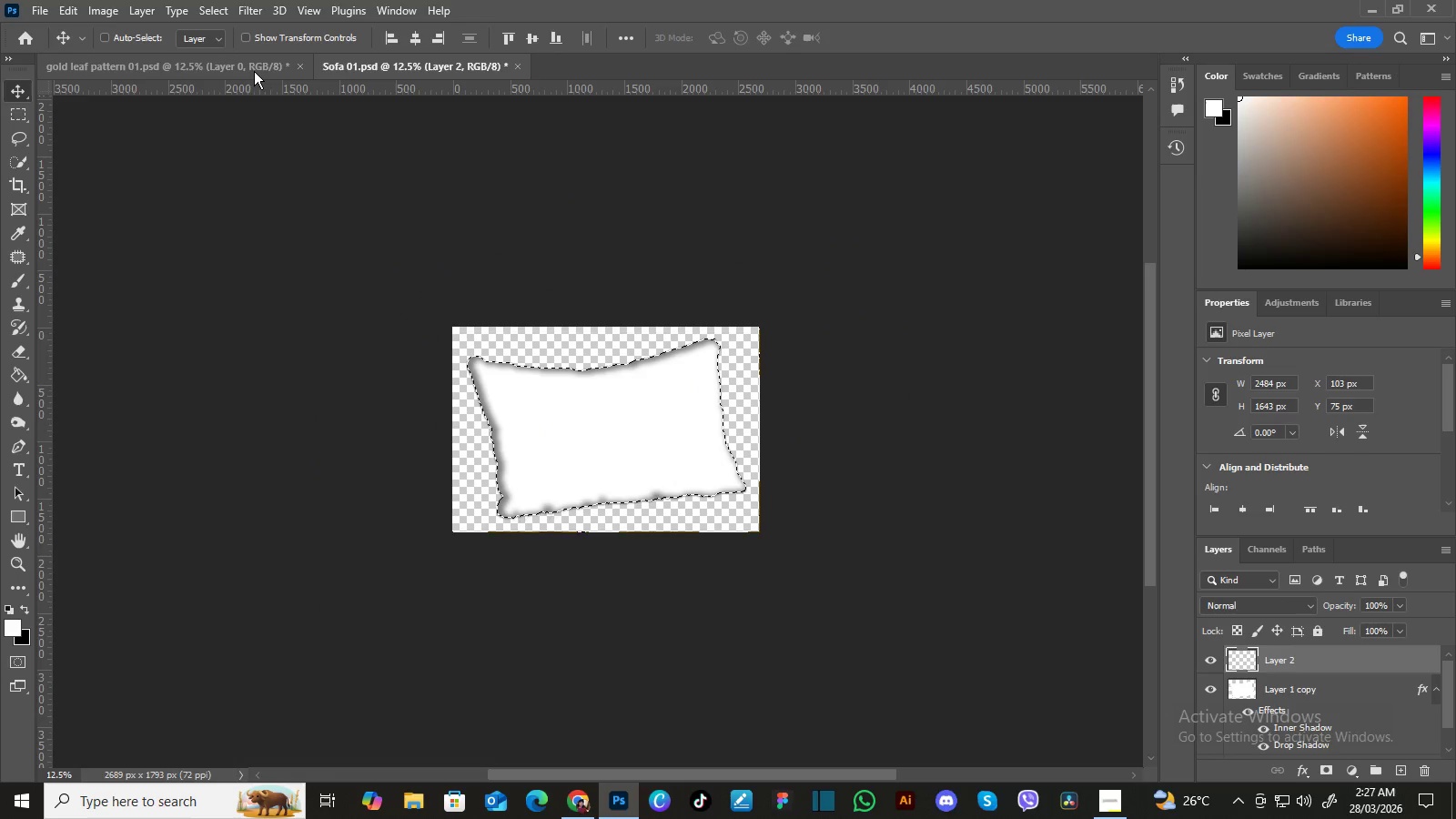 
left_click([243, 72])
 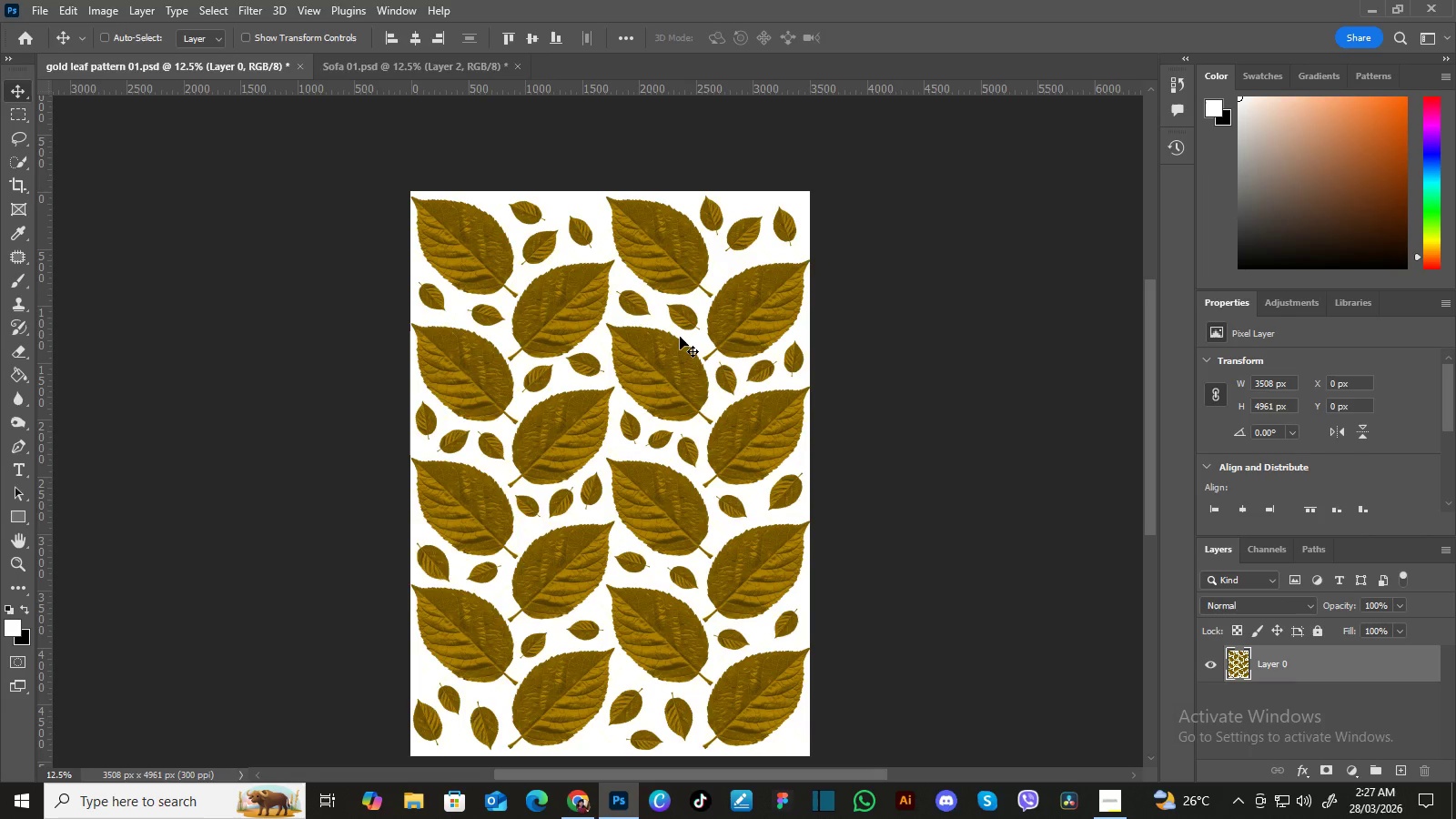 
wait(7.14)
 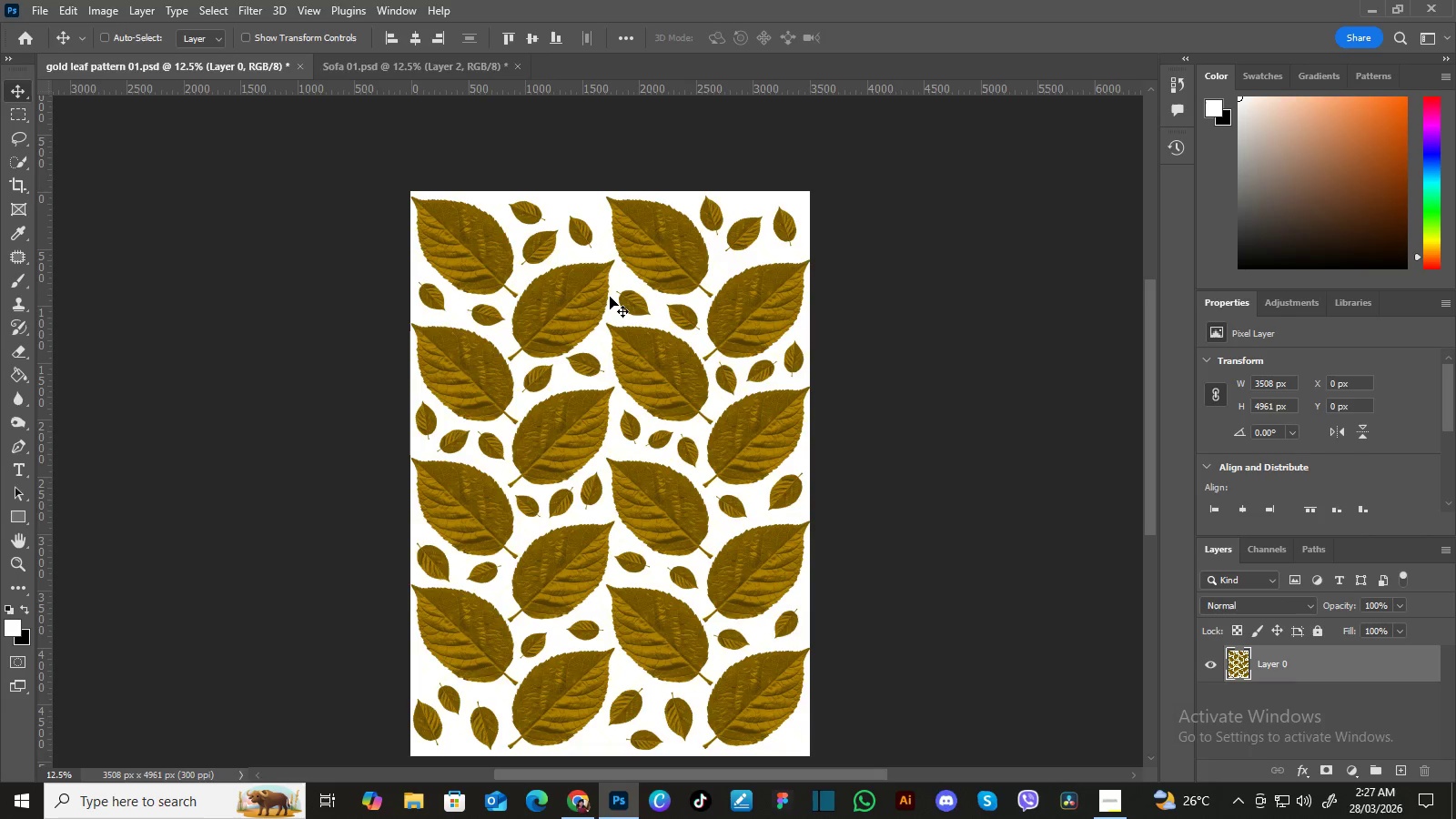 
left_click([459, 69])
 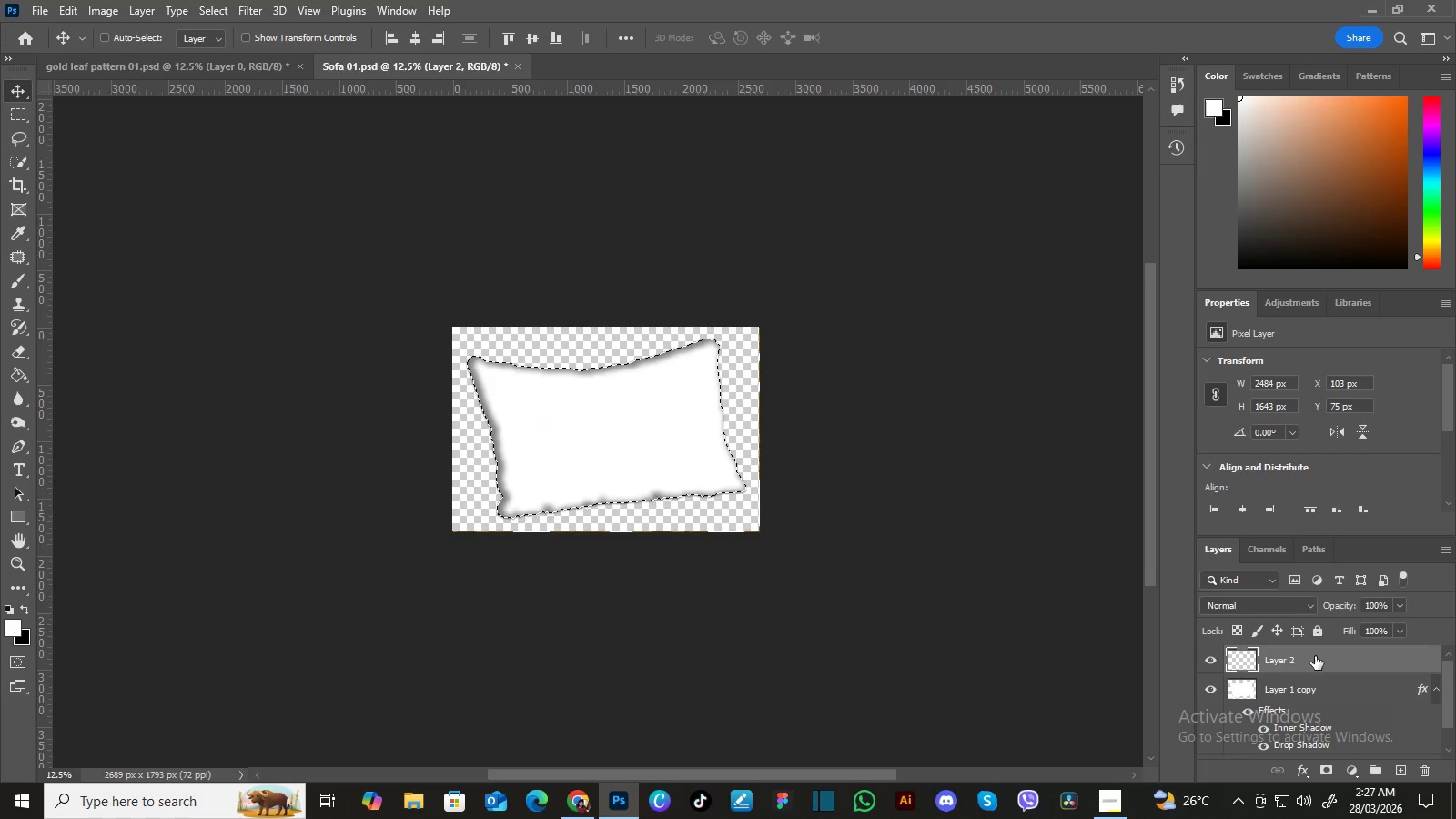 
wait(6.02)
 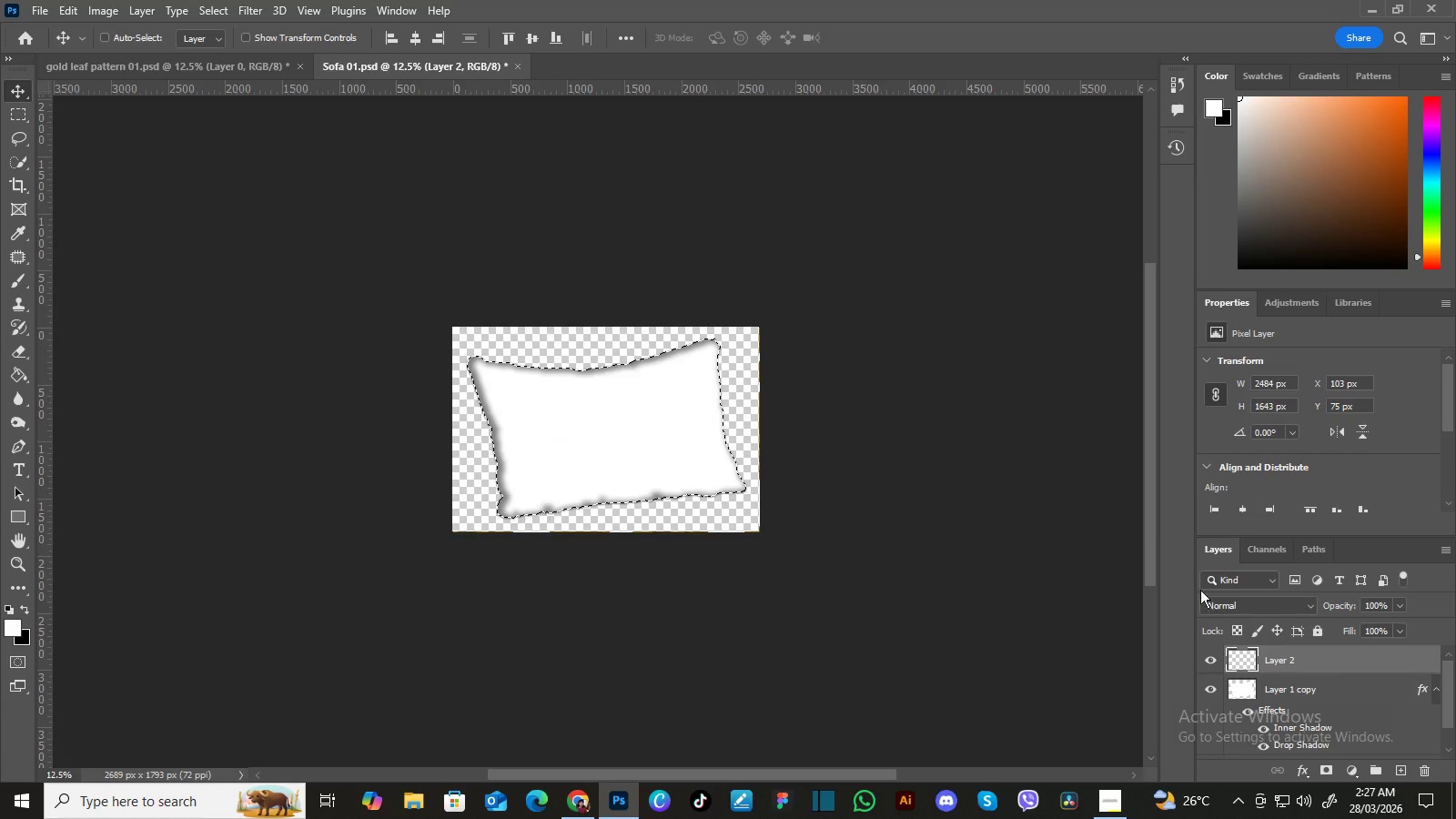 
double_click([1211, 663])
 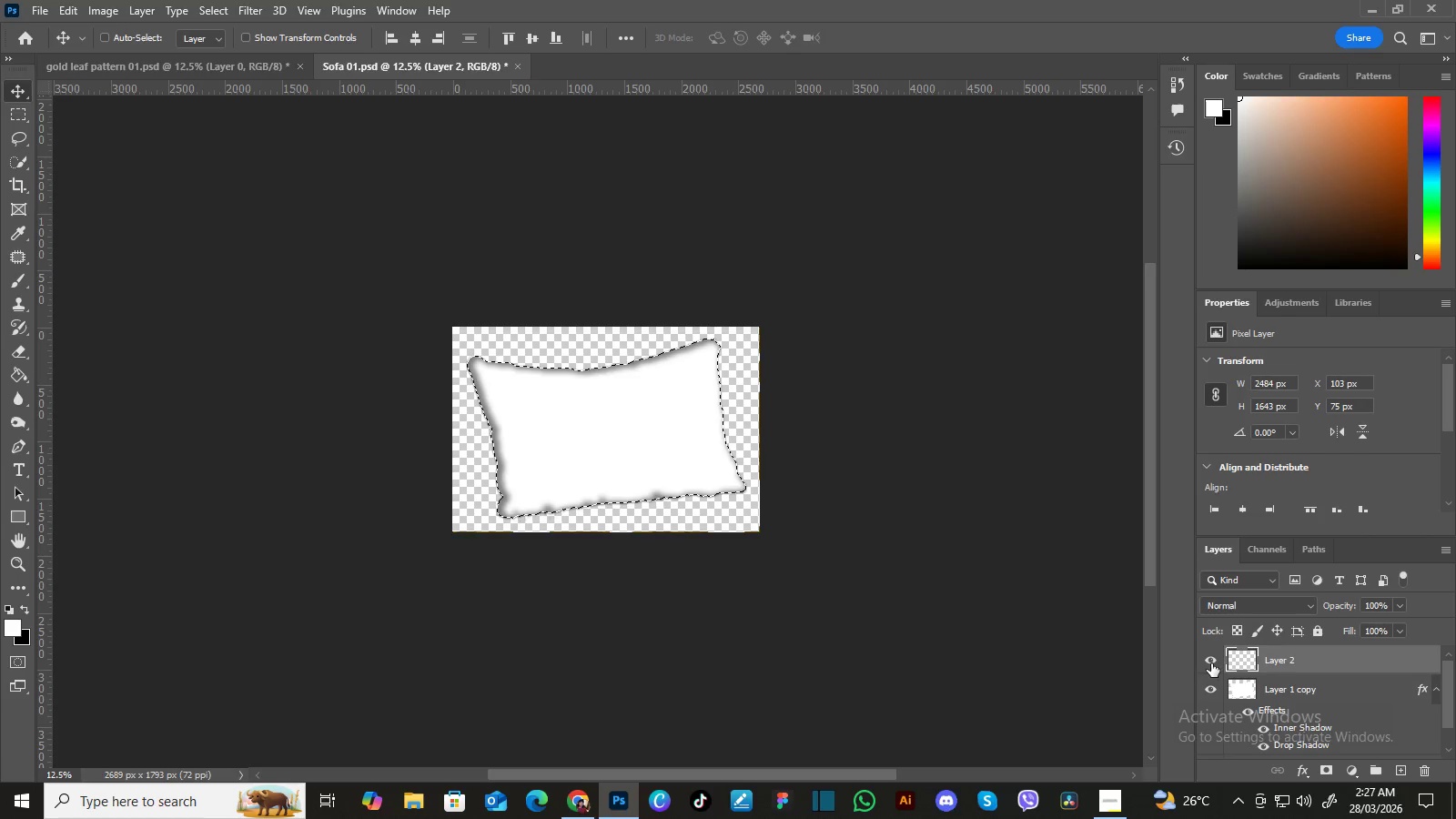 
key(Delete)
 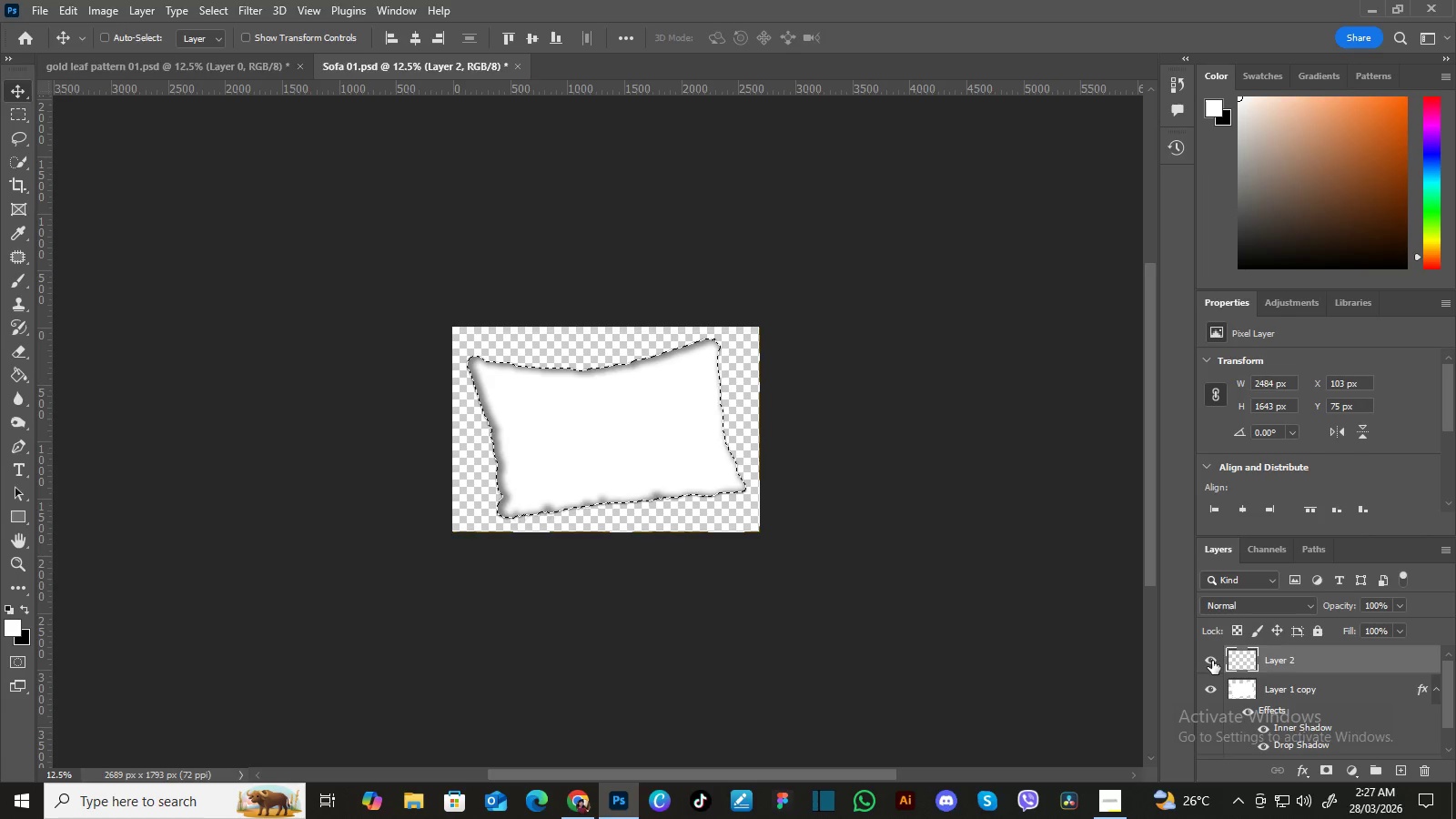 
key(Delete)
 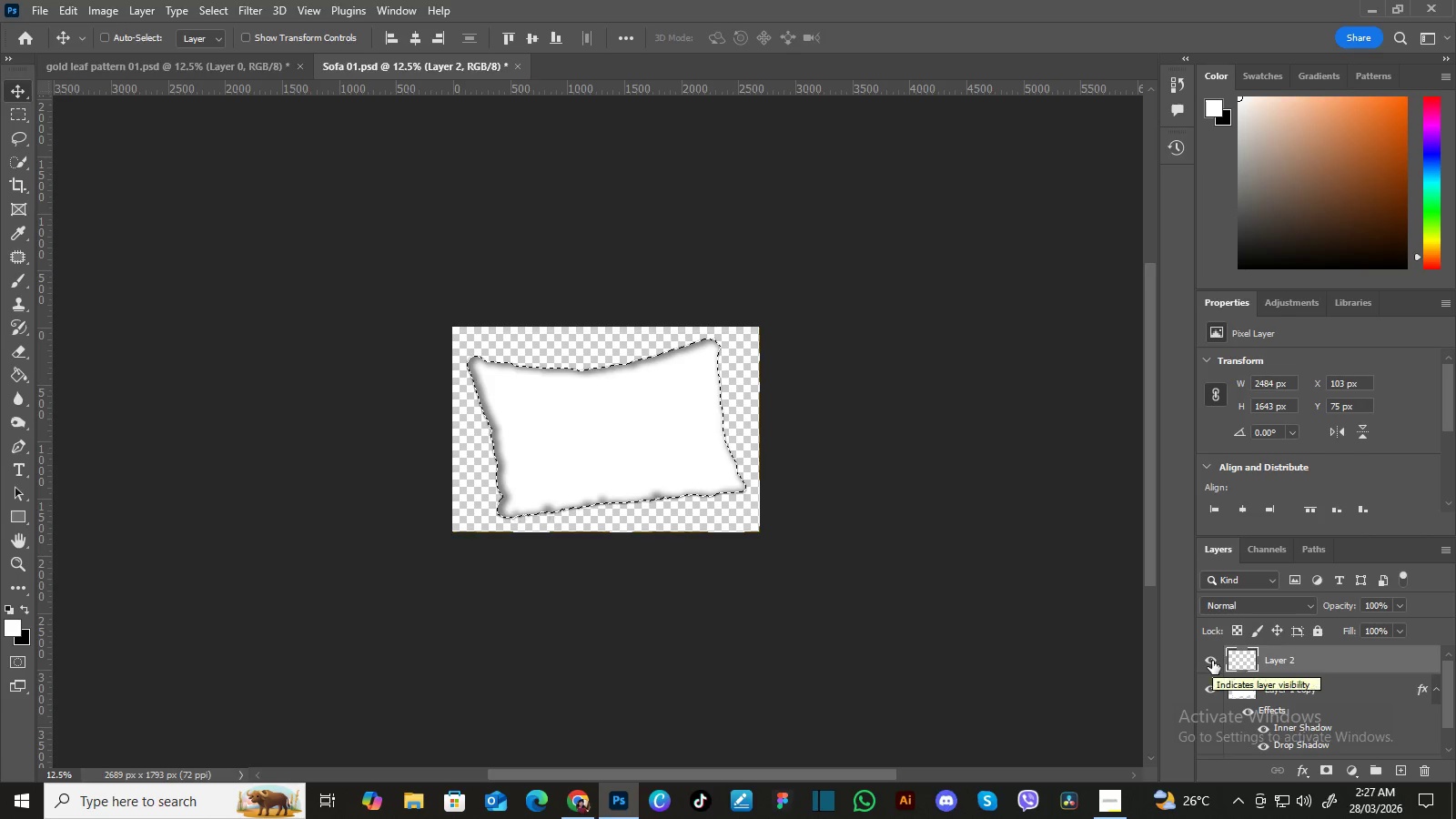 
left_click([1212, 661])
 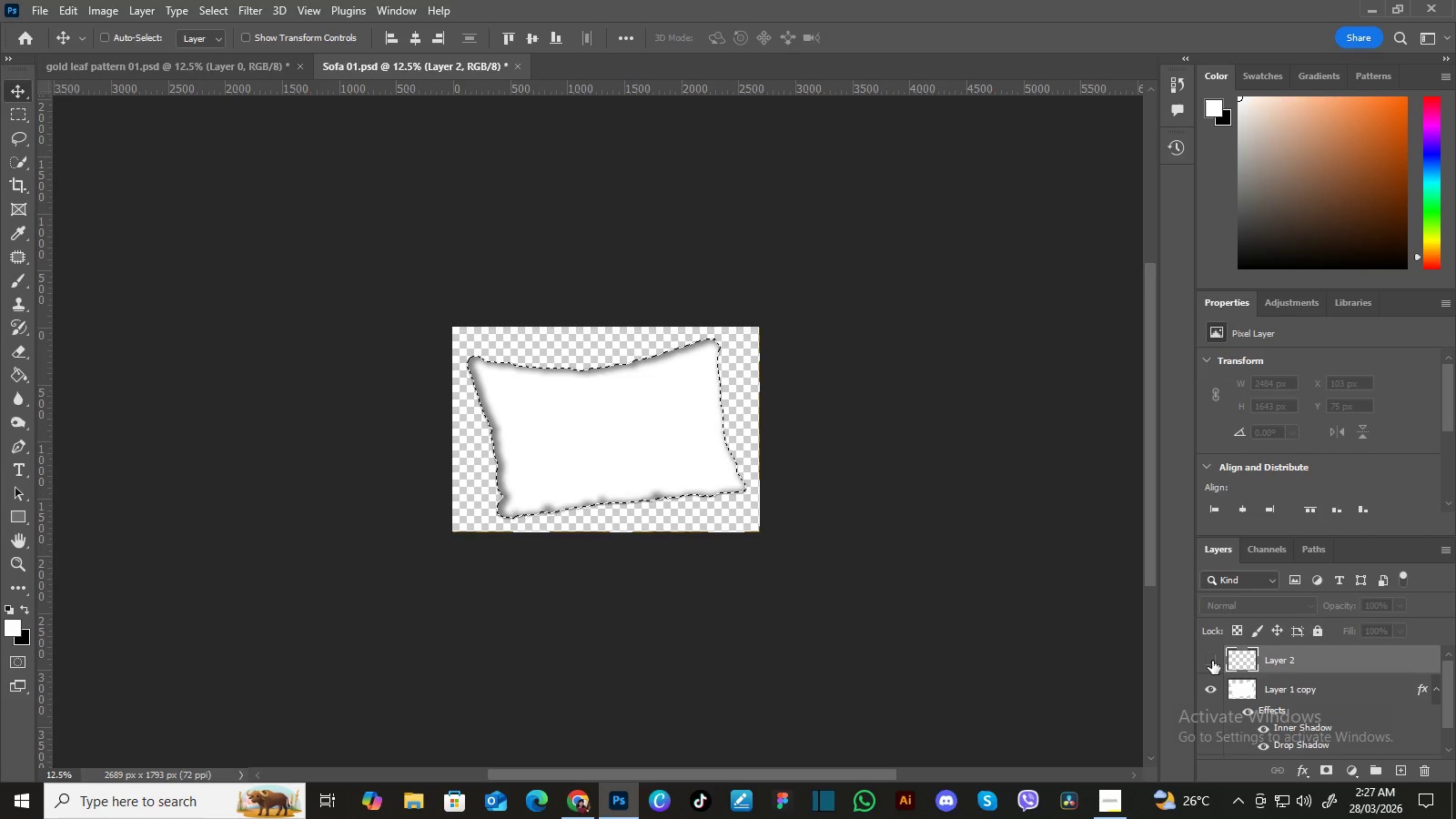 
left_click([1212, 661])
 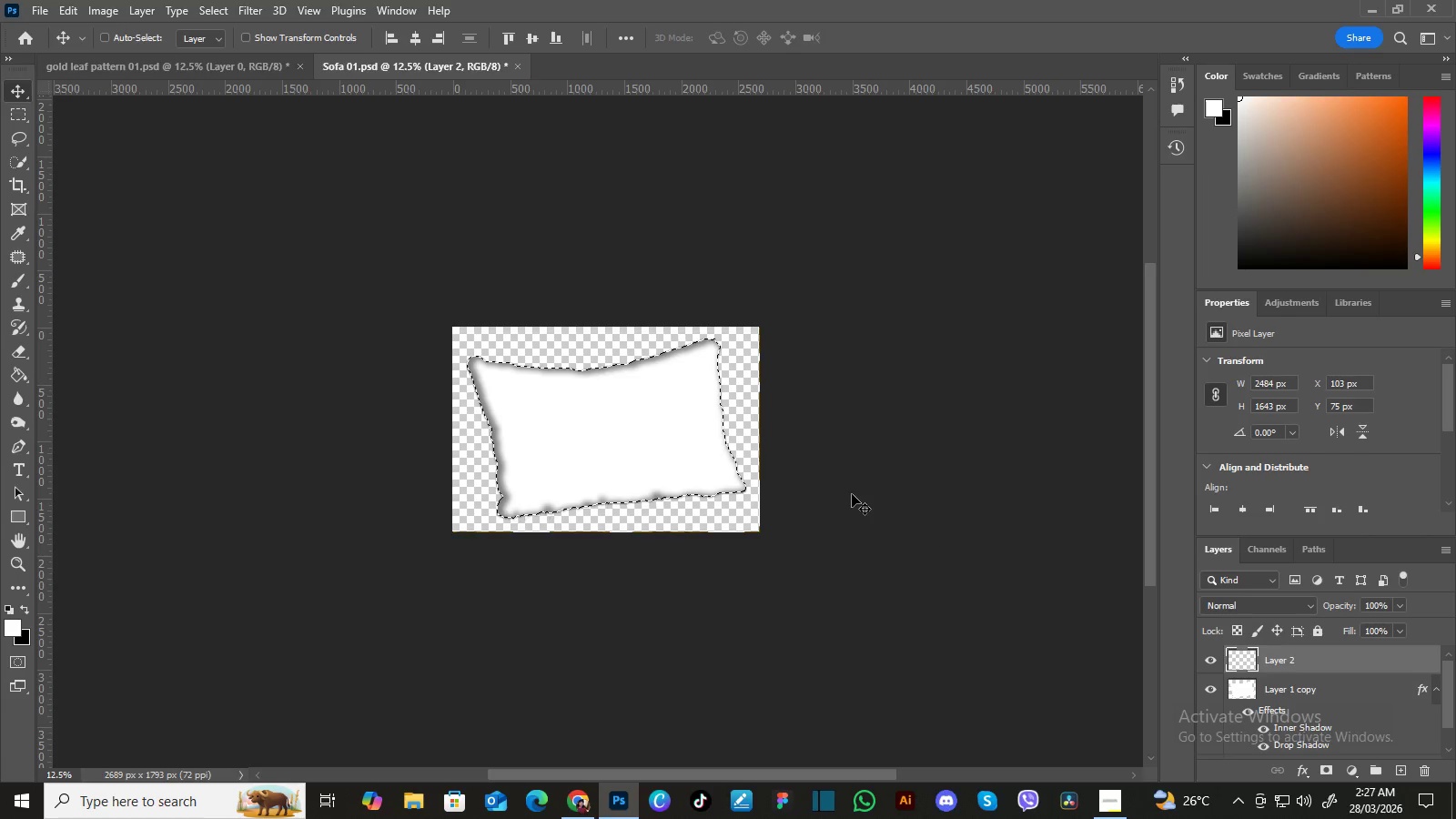 
key(Control+D)
 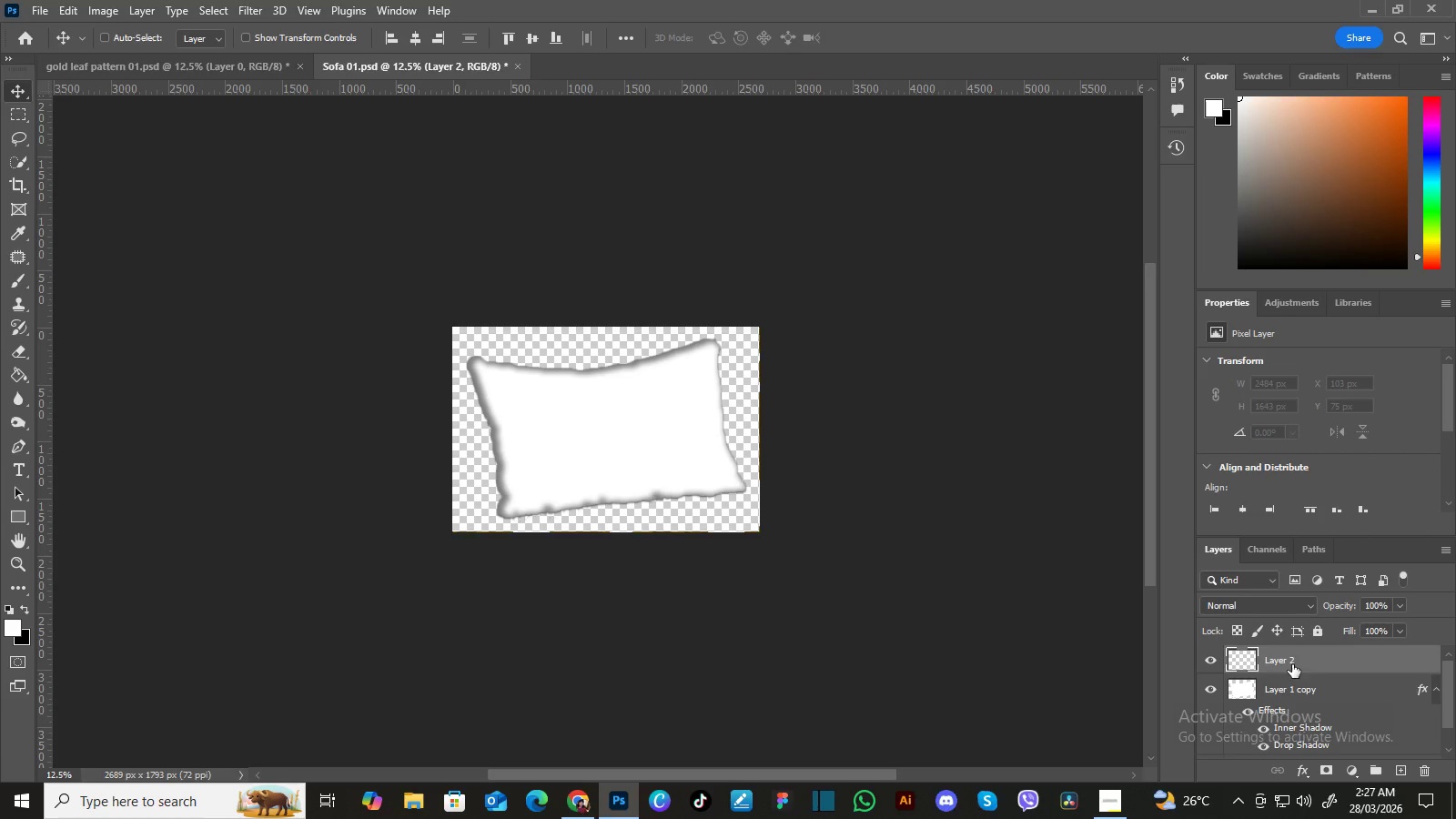 
key(Delete)
 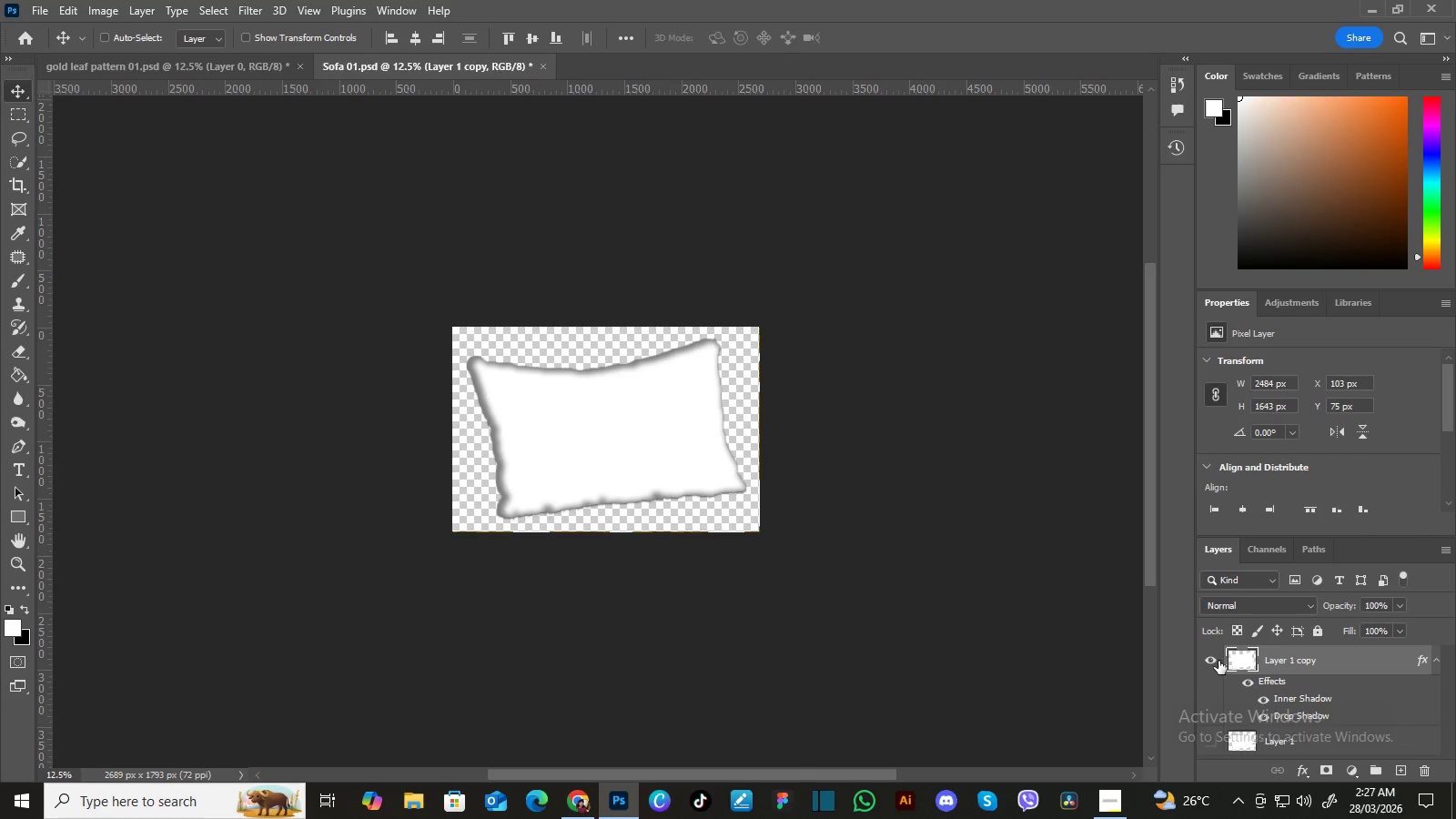 
left_click([1218, 661])
 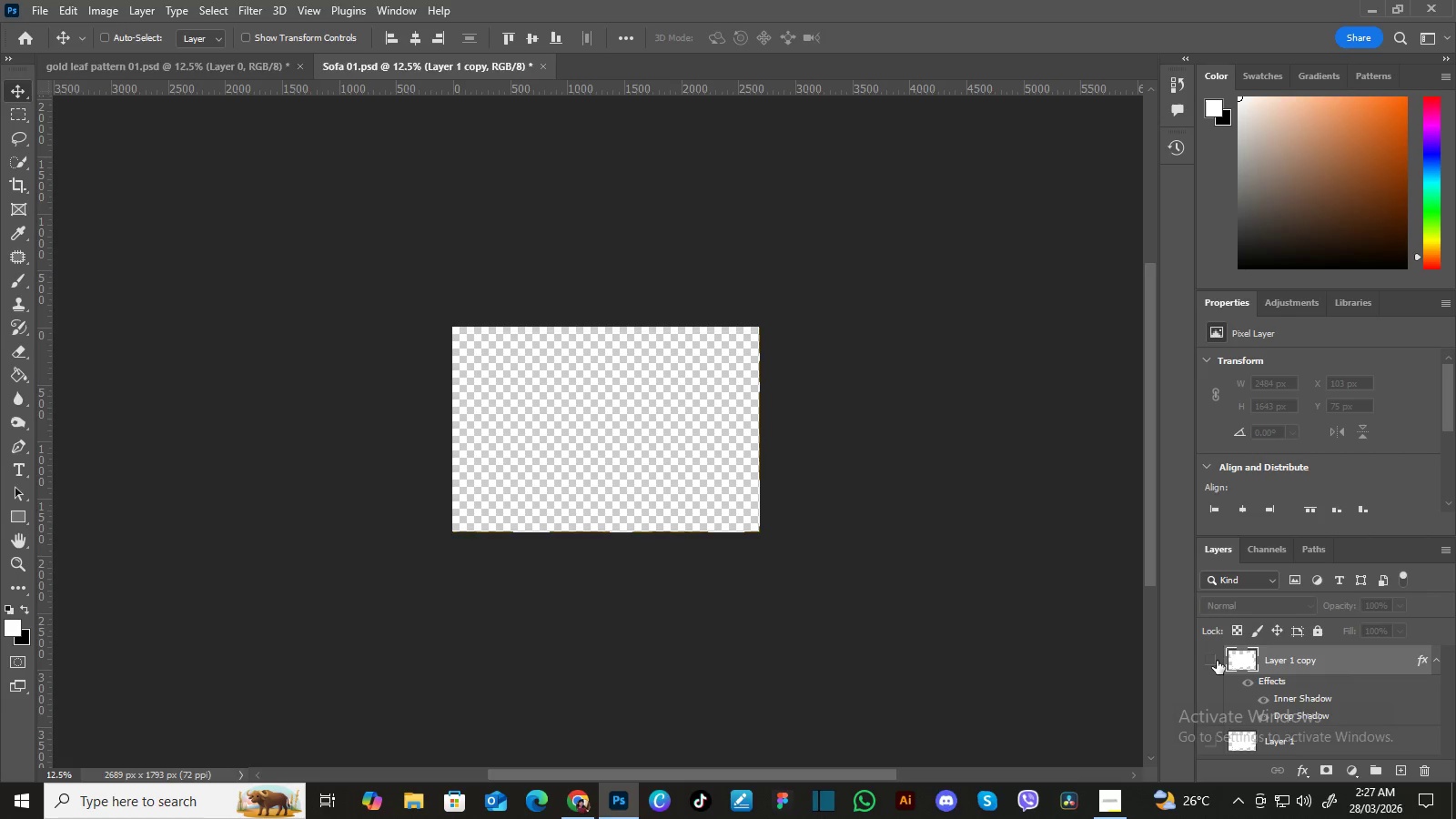 
left_click([1217, 661])
 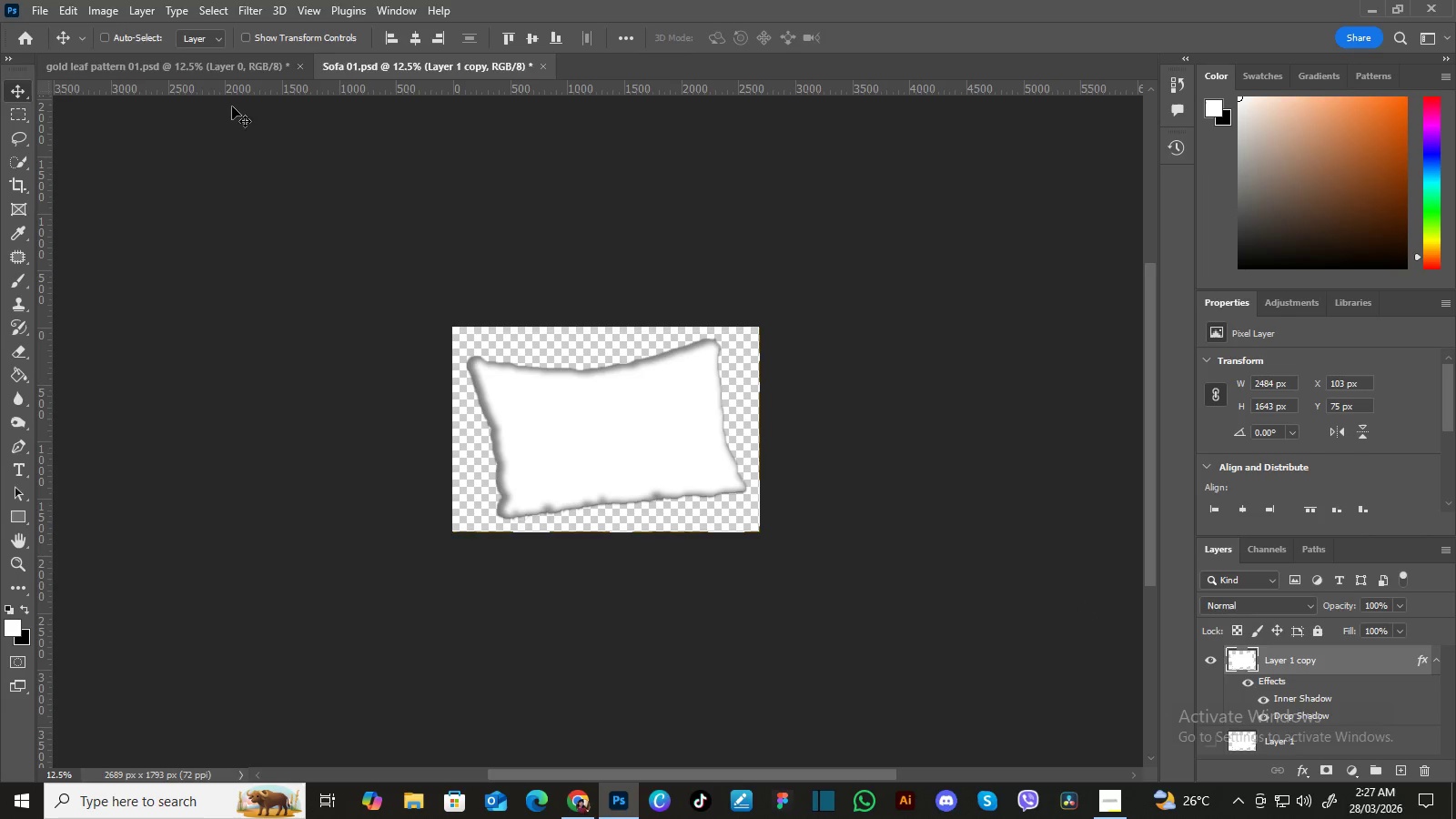 
left_click([185, 61])
 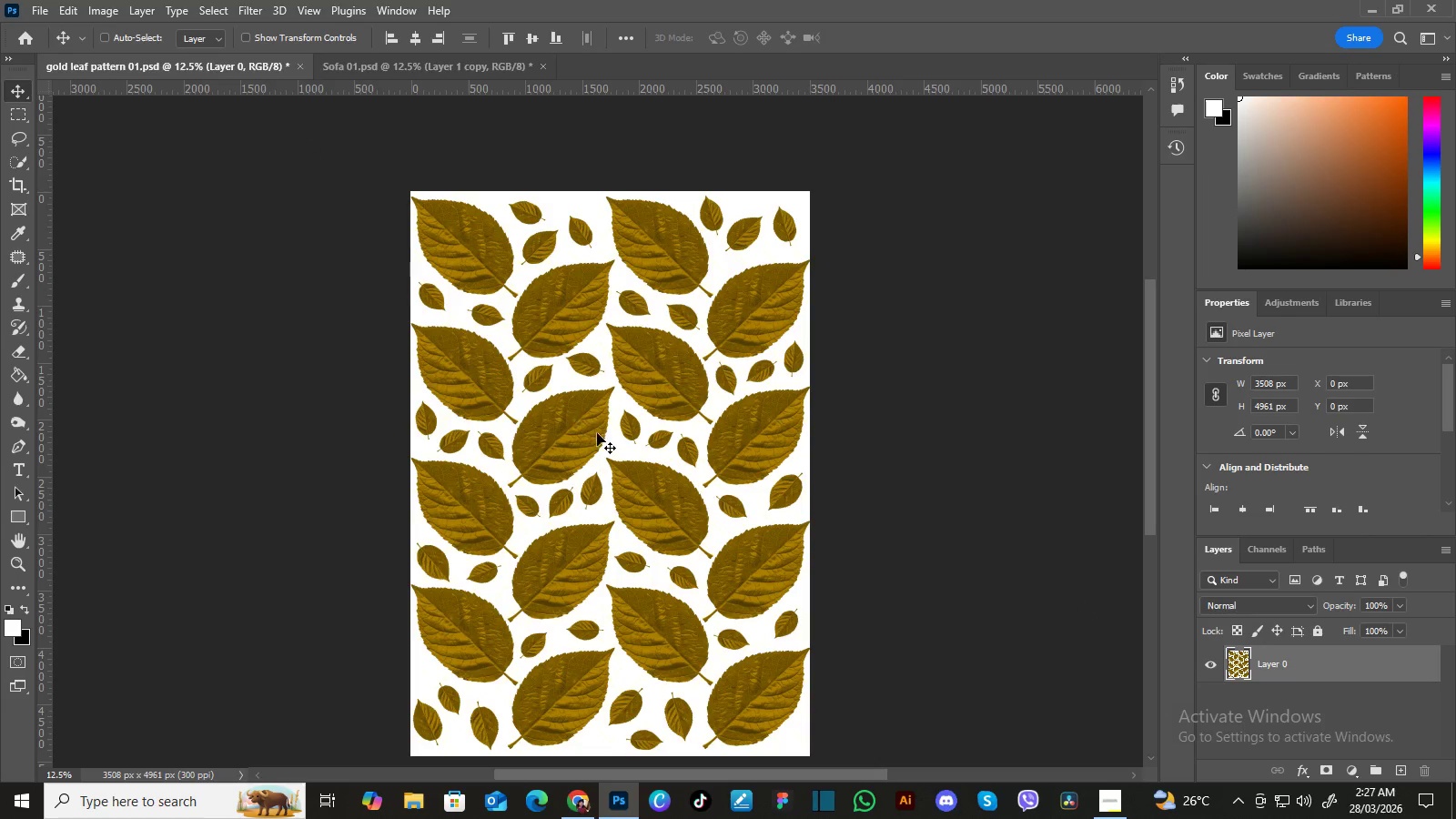 
left_click_drag(start_coordinate=[610, 430], to_coordinate=[638, 383])
 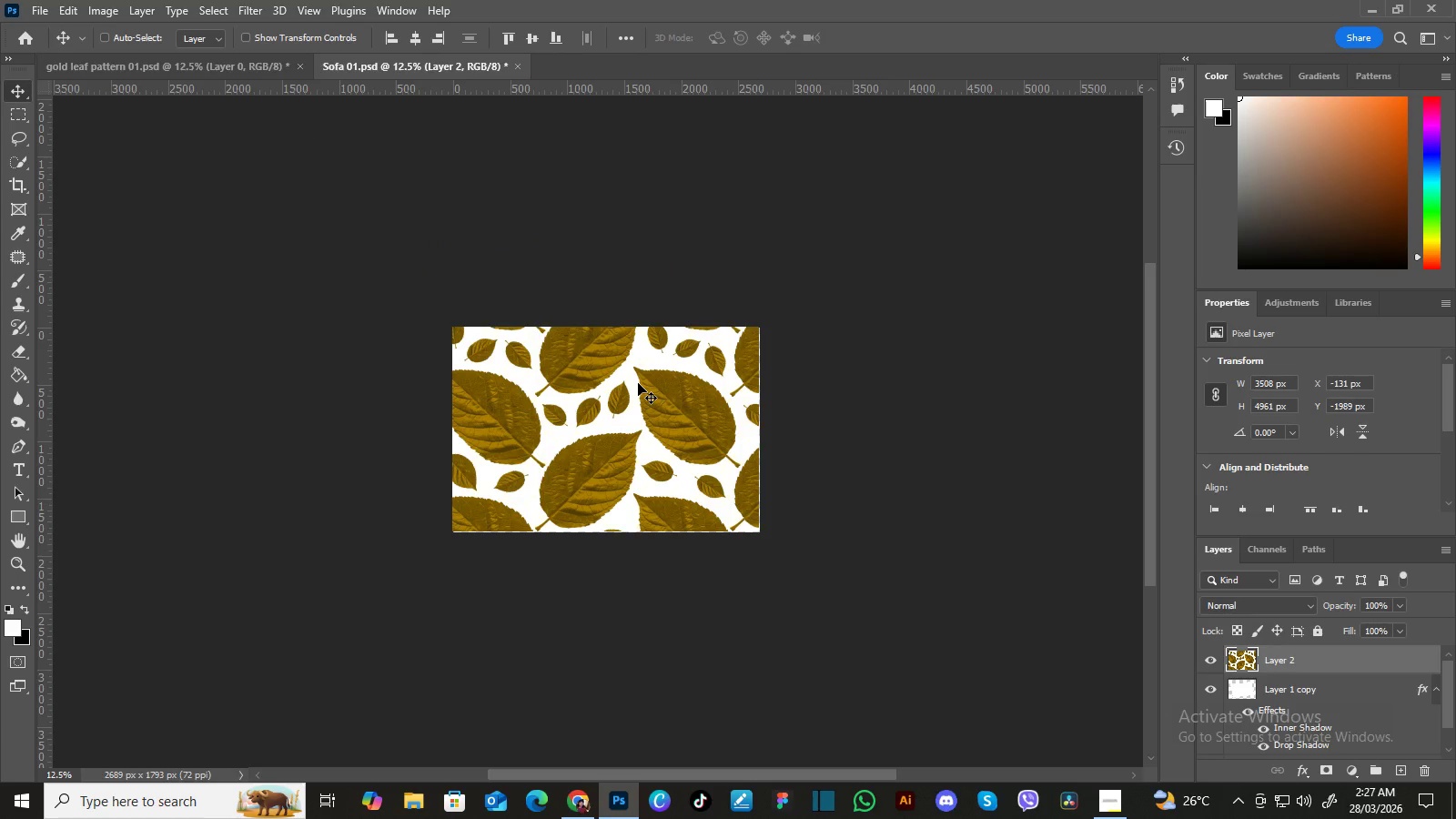 
key(Control+T)
 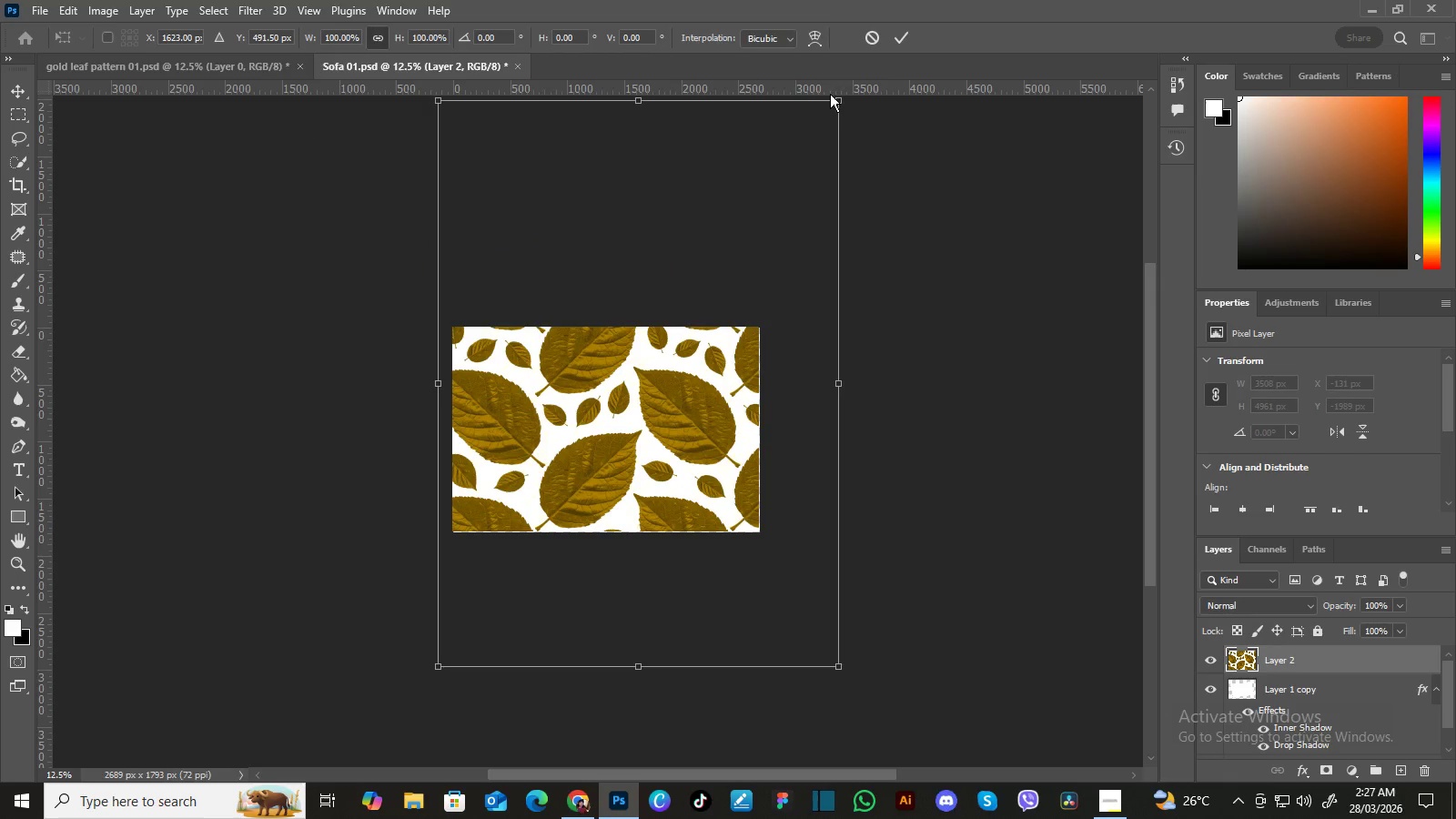 
left_click_drag(start_coordinate=[841, 102], to_coordinate=[625, 381])
 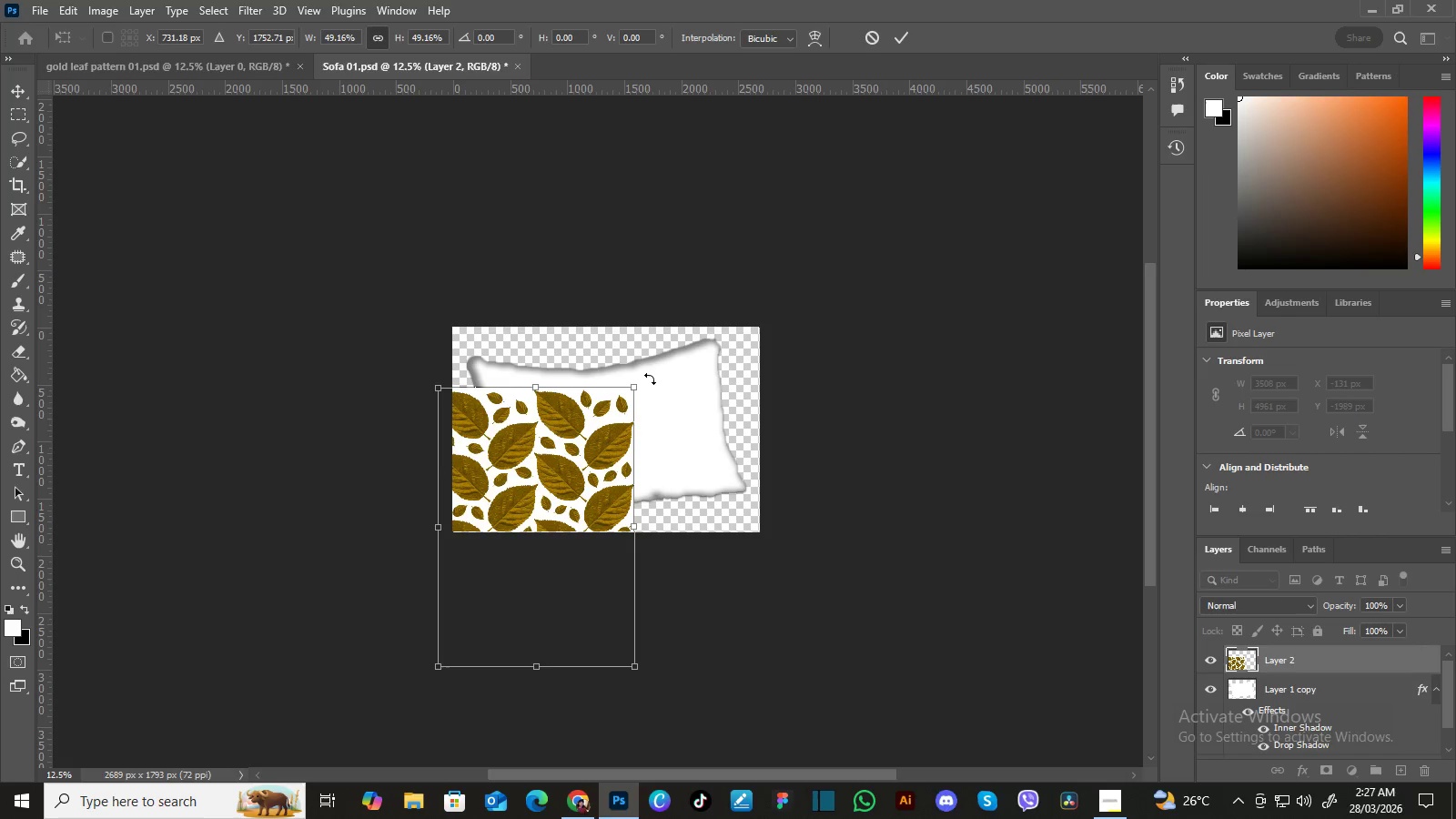 
left_click_drag(start_coordinate=[650, 379], to_coordinate=[673, 615])
 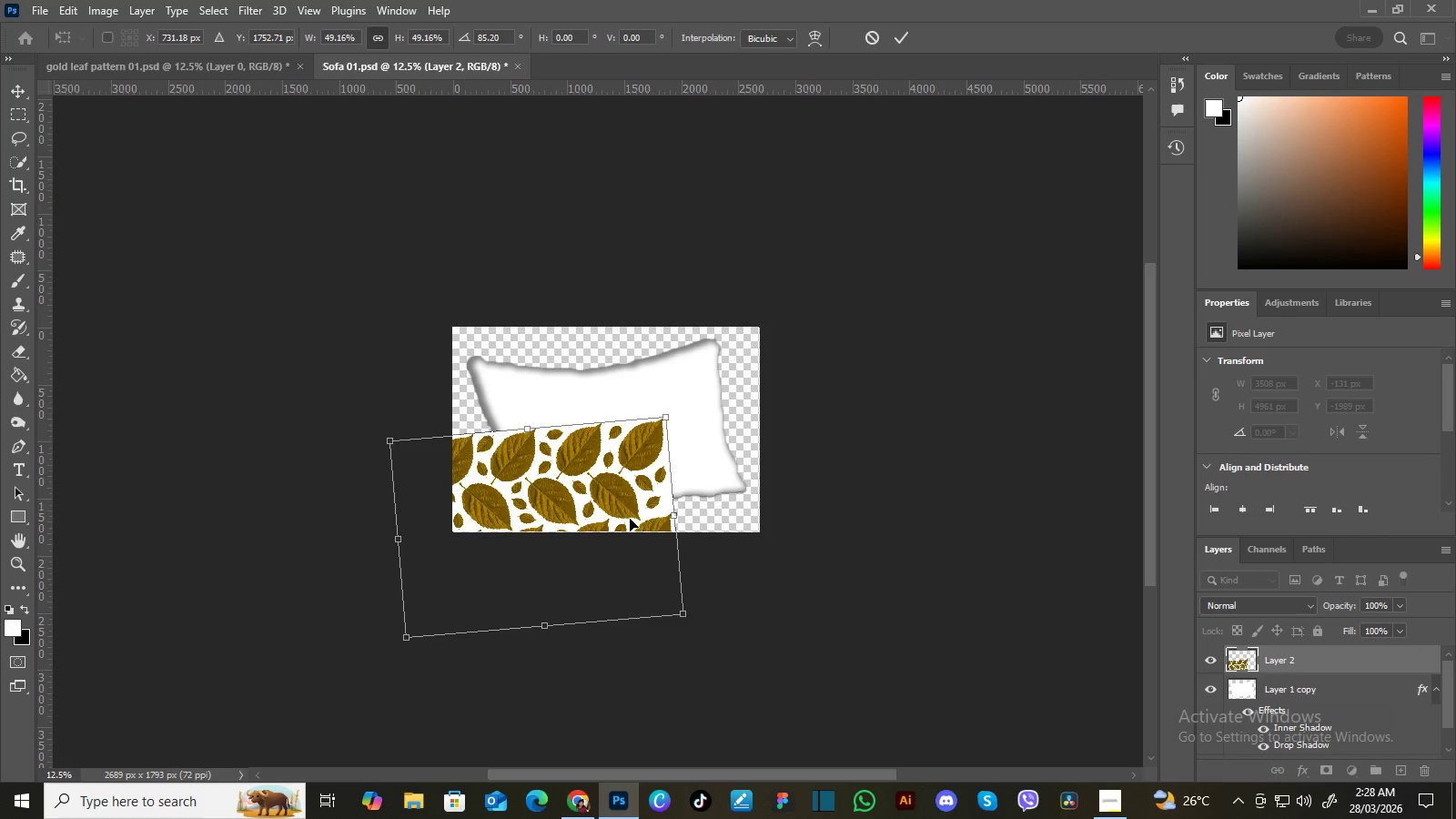 
left_click_drag(start_coordinate=[630, 519], to_coordinate=[699, 422])
 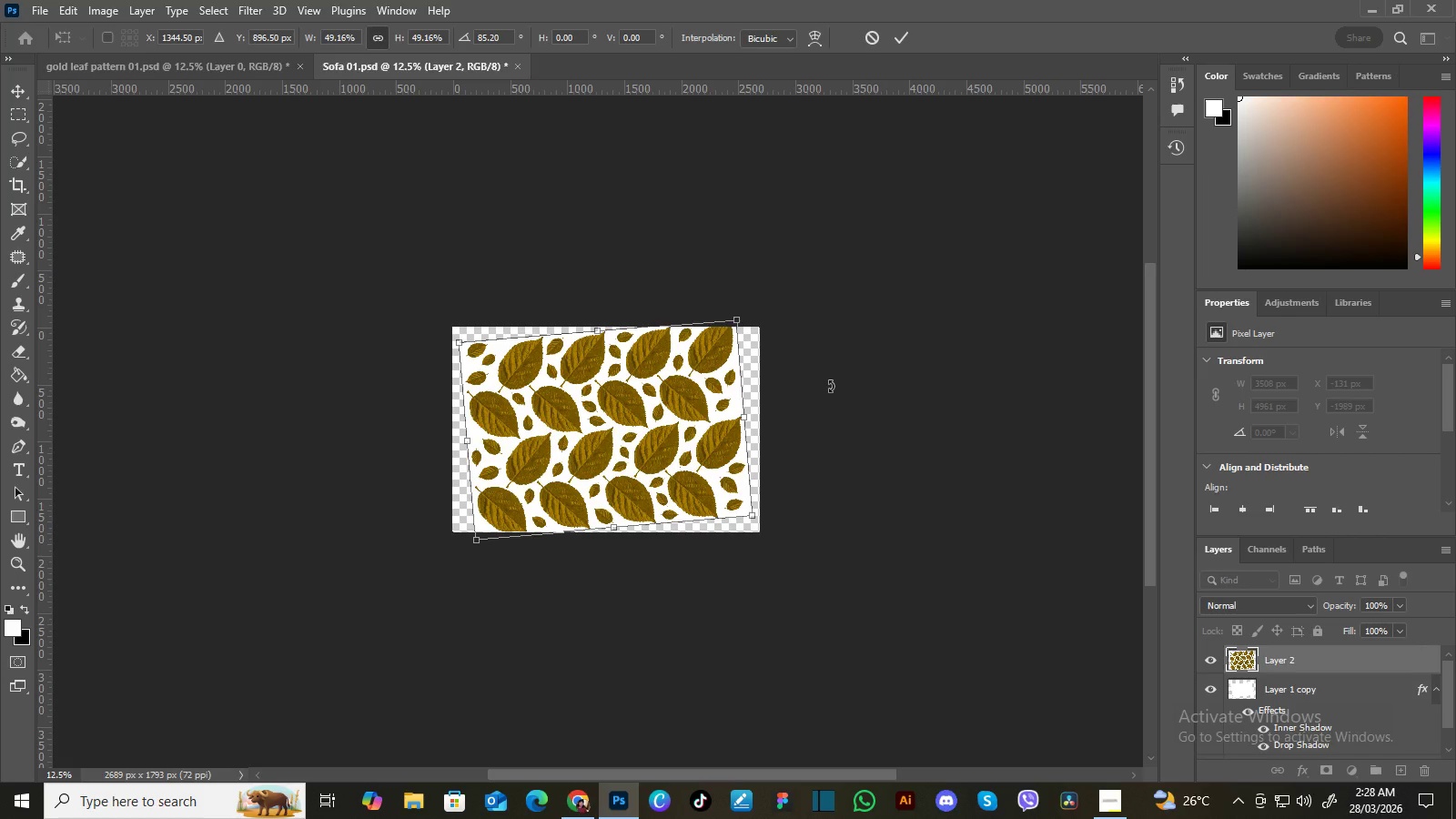 
key(Enter)
 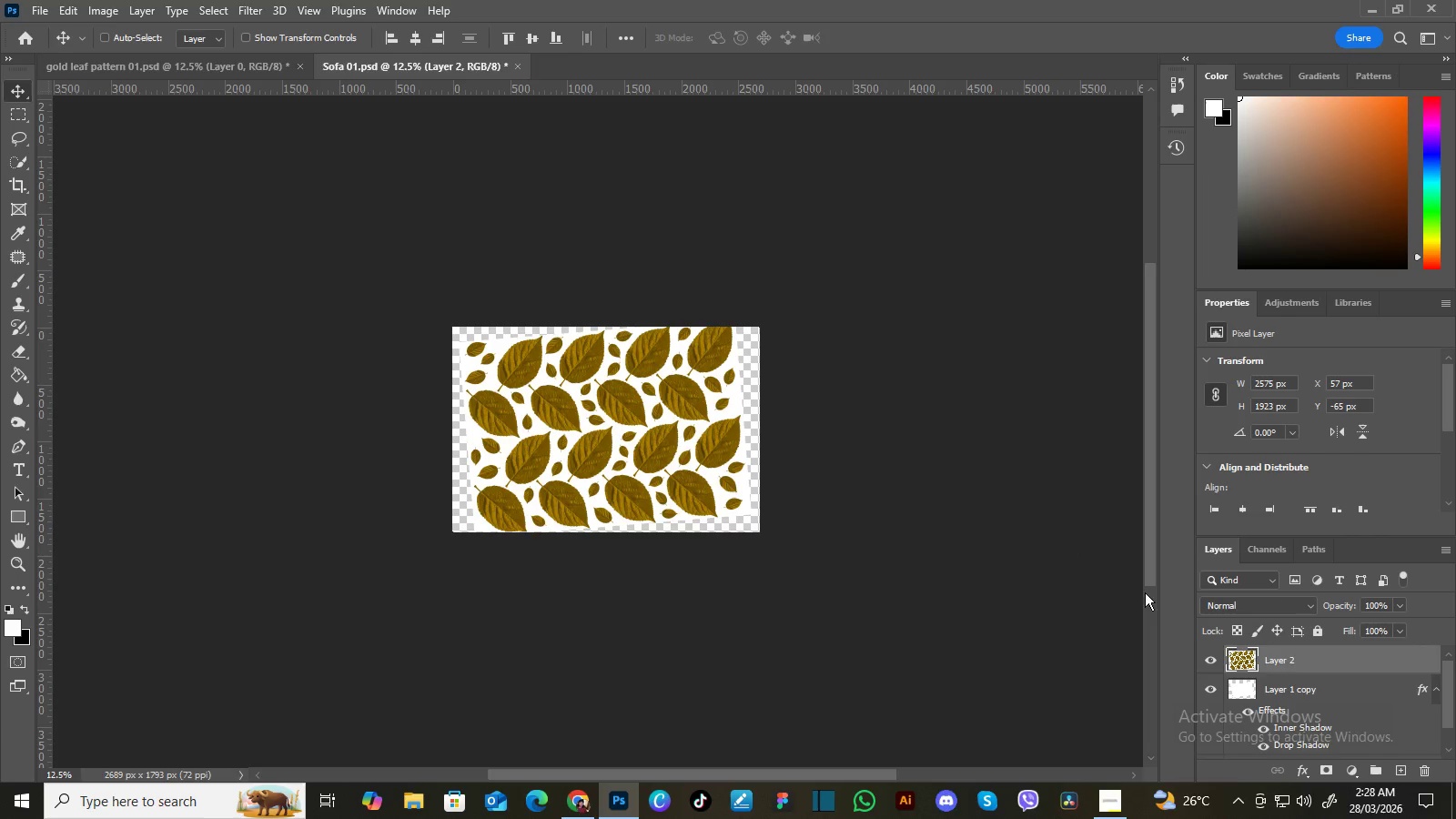 
hold_key(key=ControlLeft, duration=1.31)
left_click([1239, 692])
 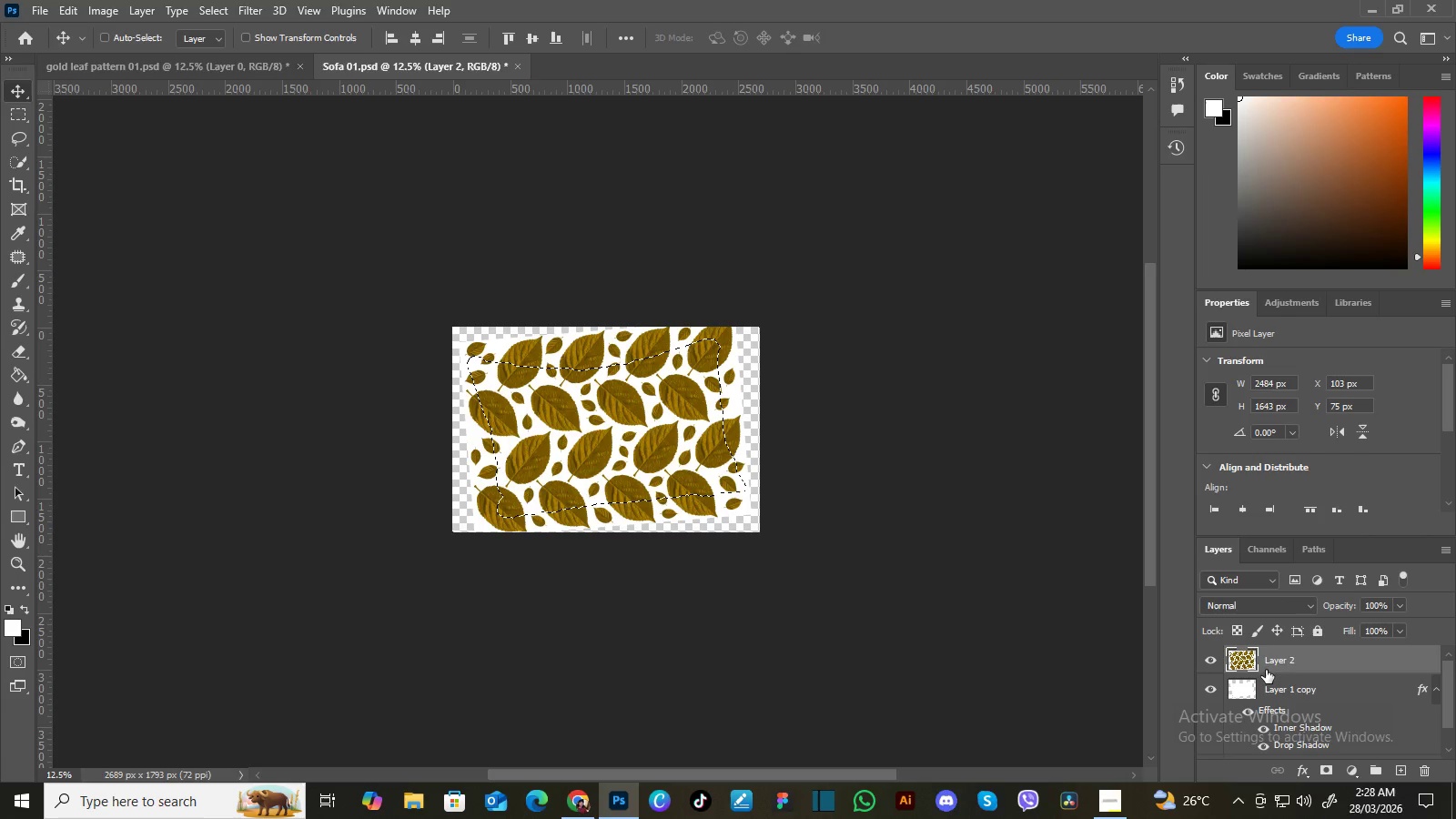 
right_click([1282, 659])
 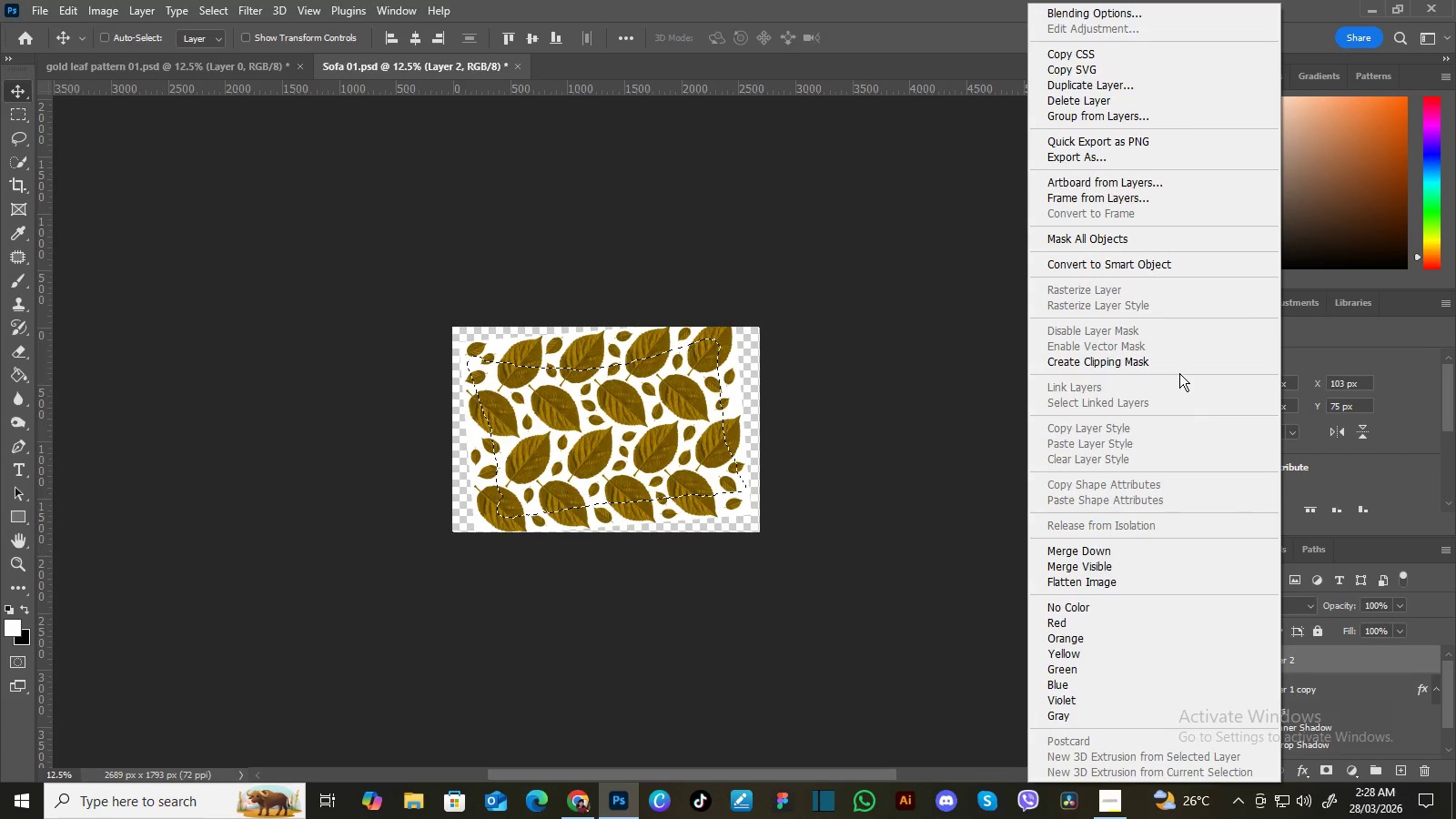 
left_click([1180, 364])
 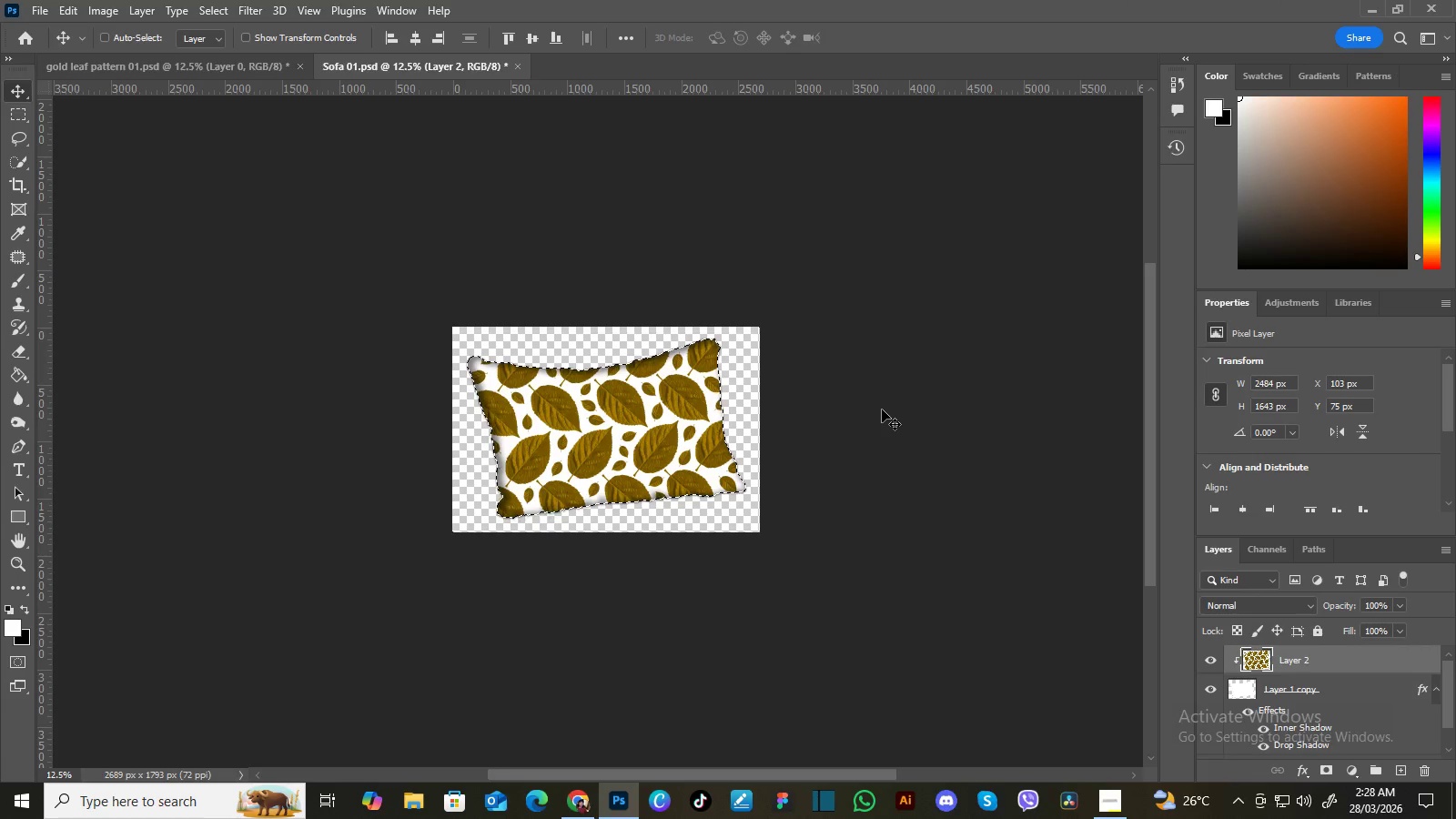 
key(Control+Equal)
 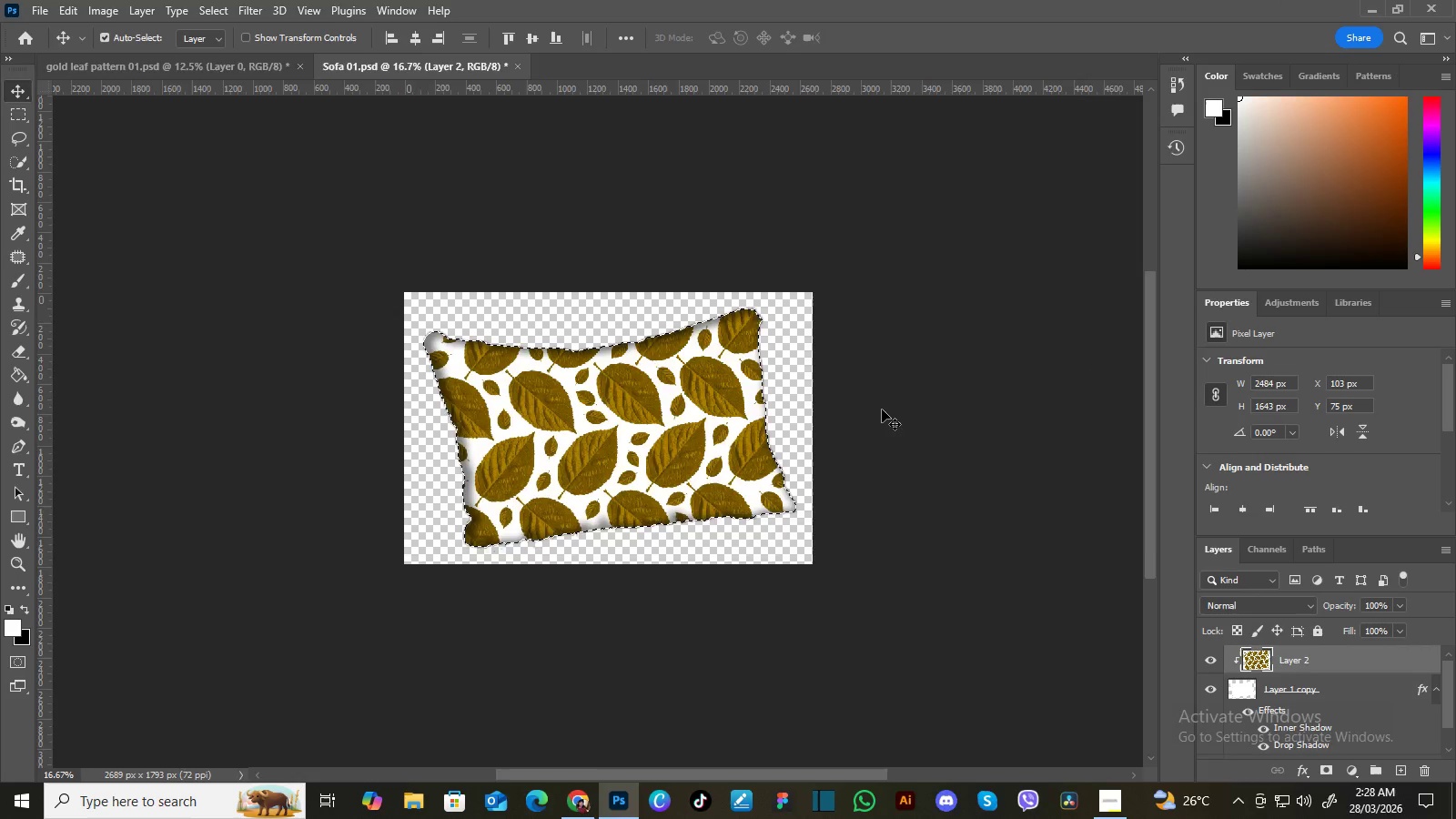 
key(Control+Equal)
 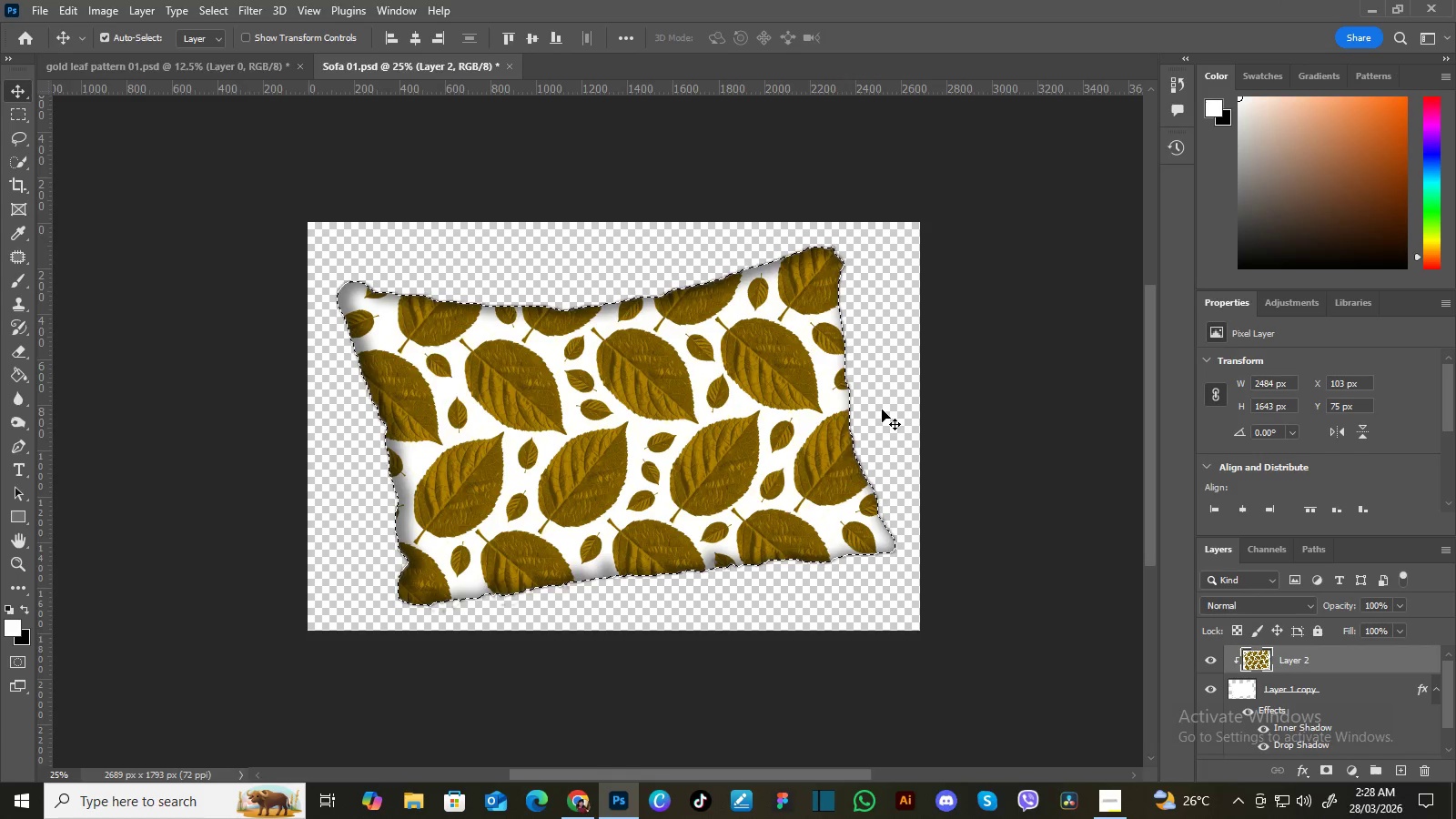 
key(Control+Equal)
 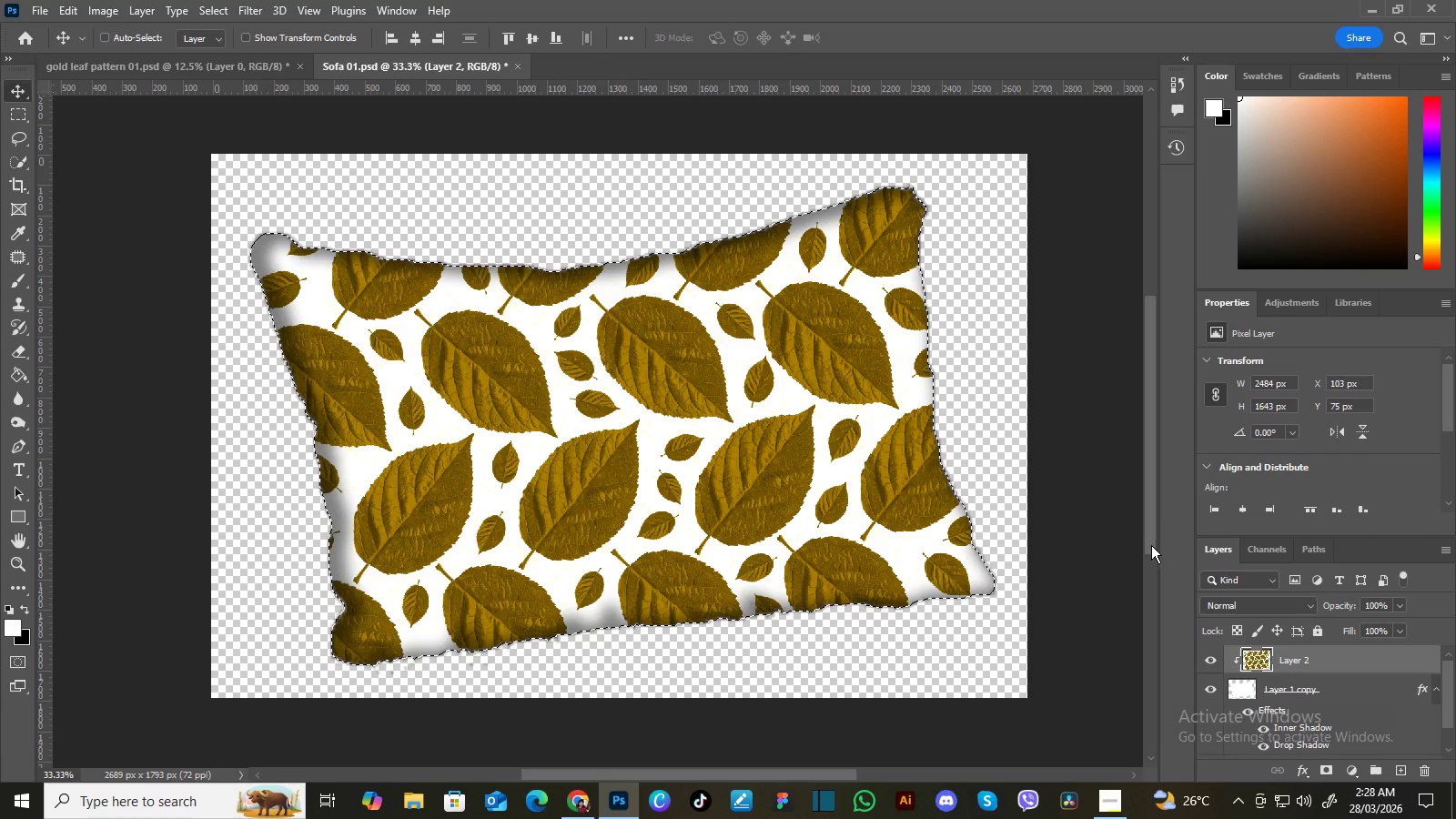 
wait(7.5)
 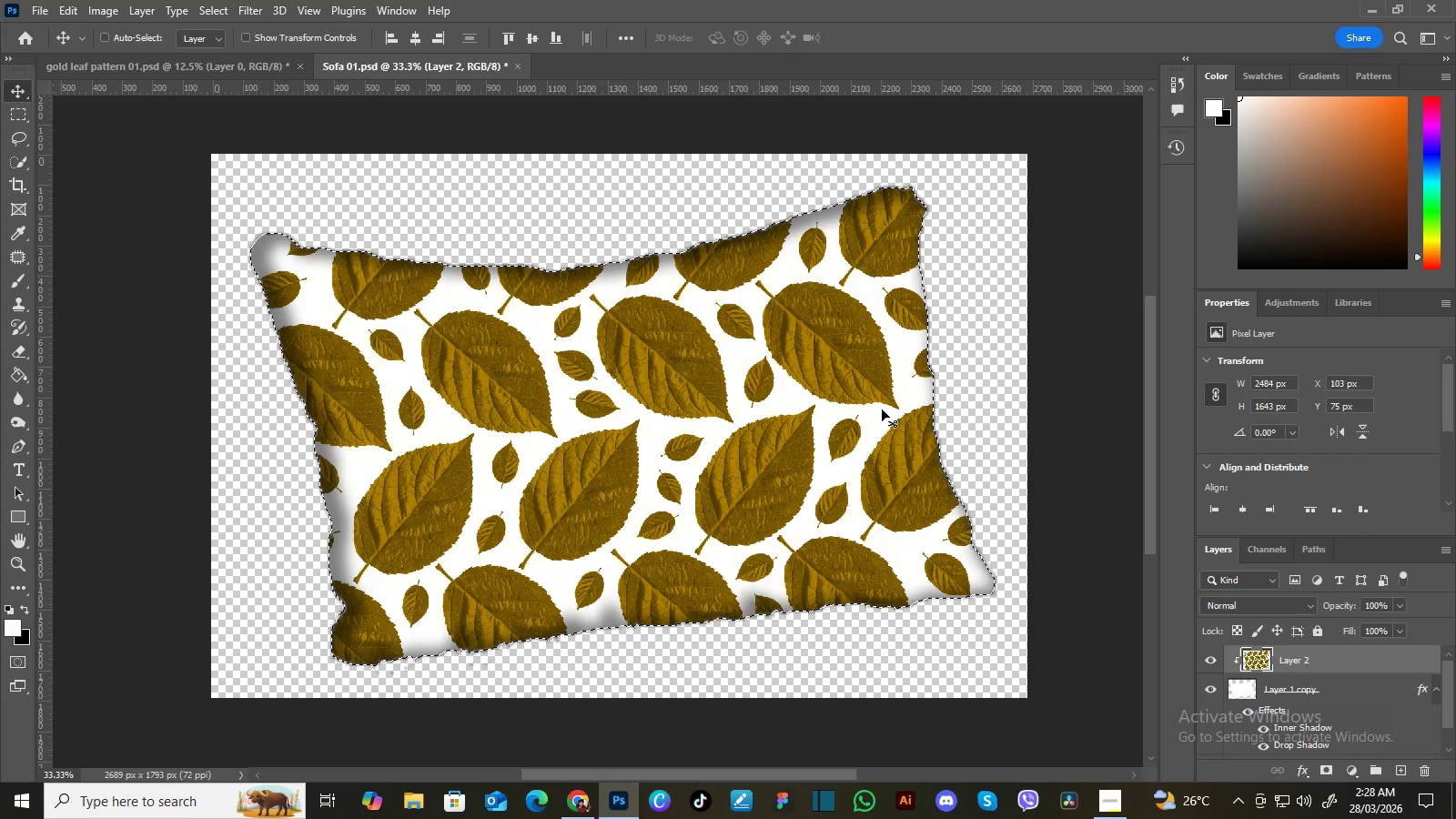 
left_click([1308, 603])
 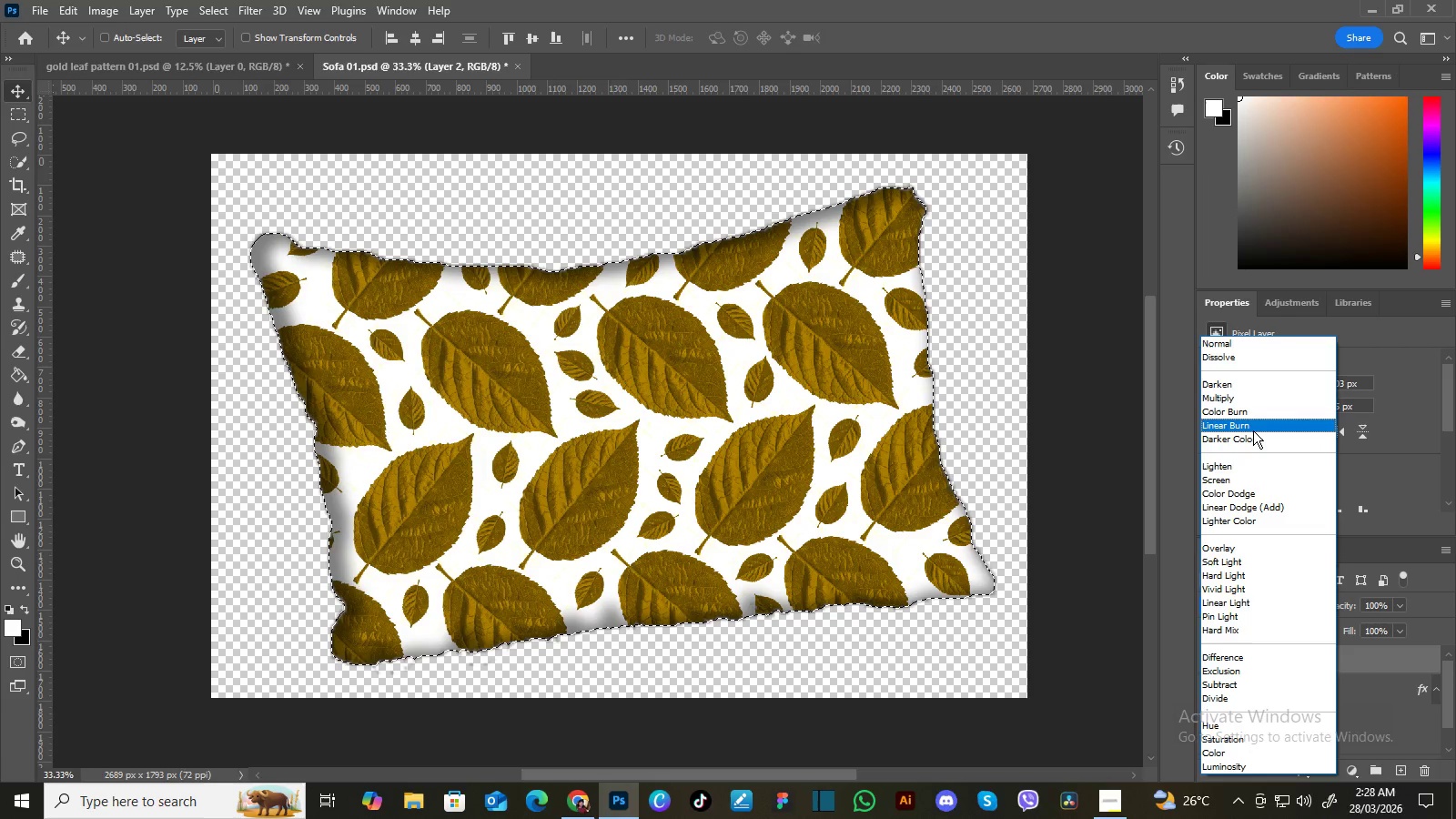 
wait(11.77)
 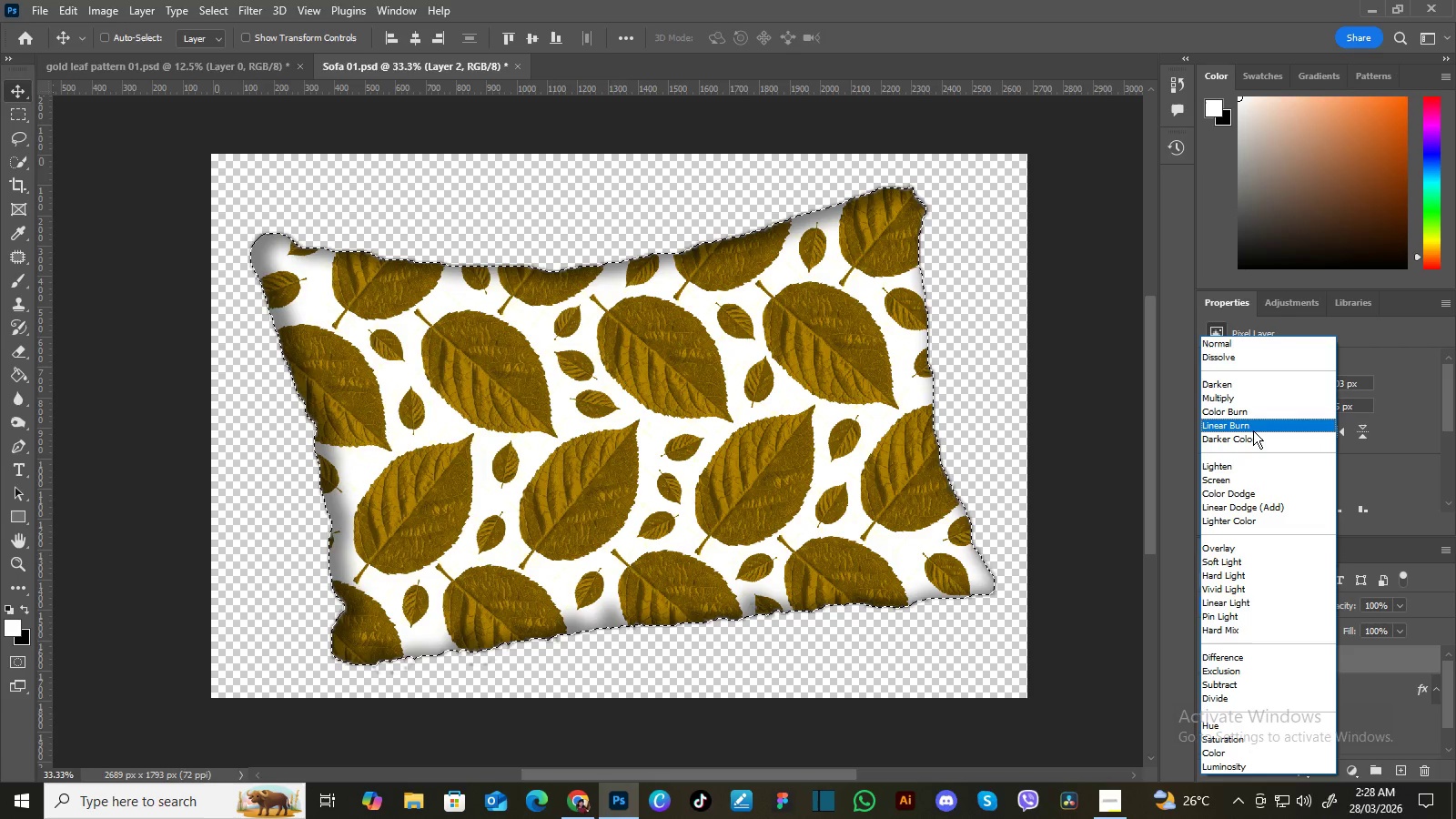 
left_click([1259, 431])
 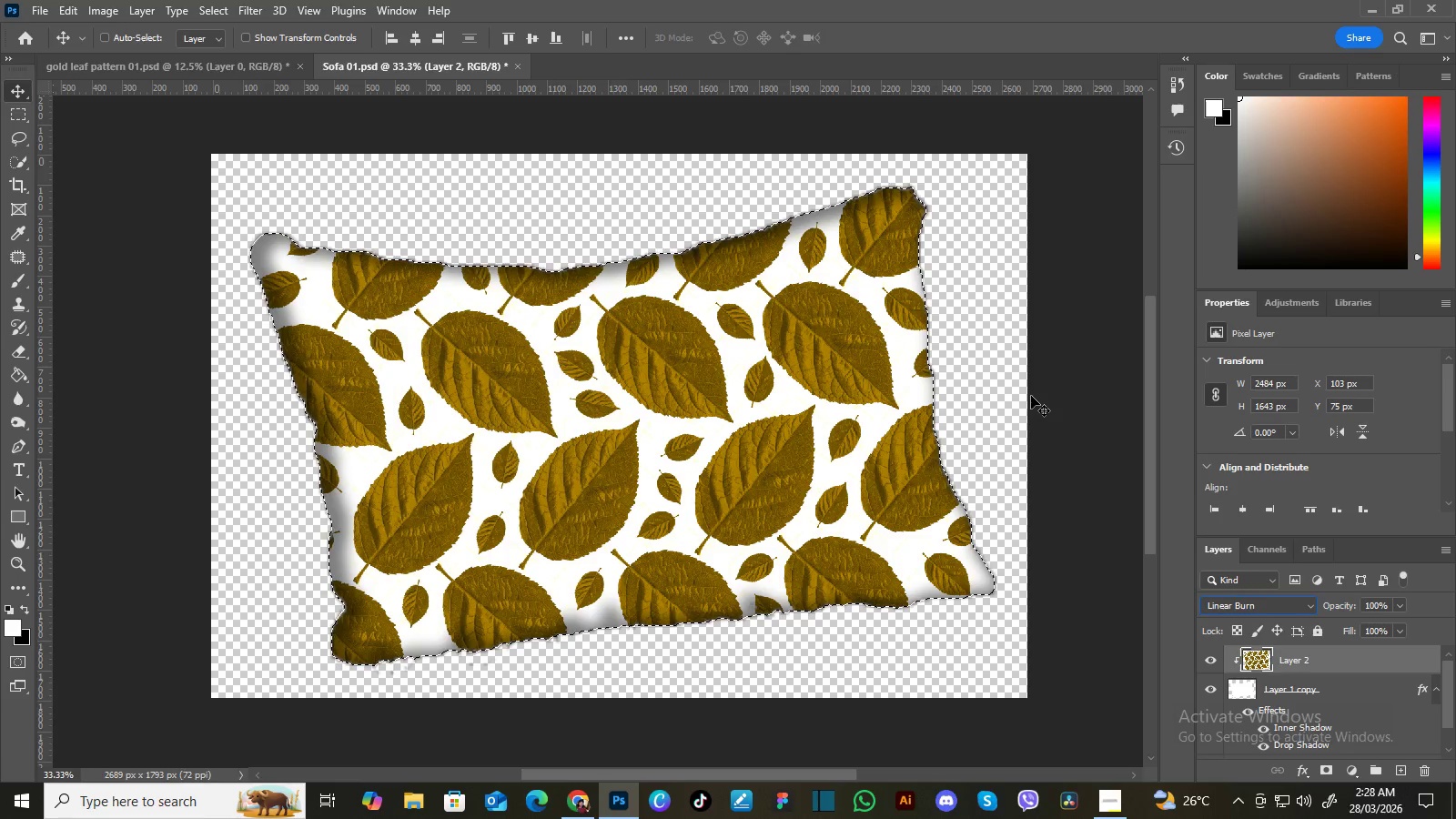 
key(Control+D)
 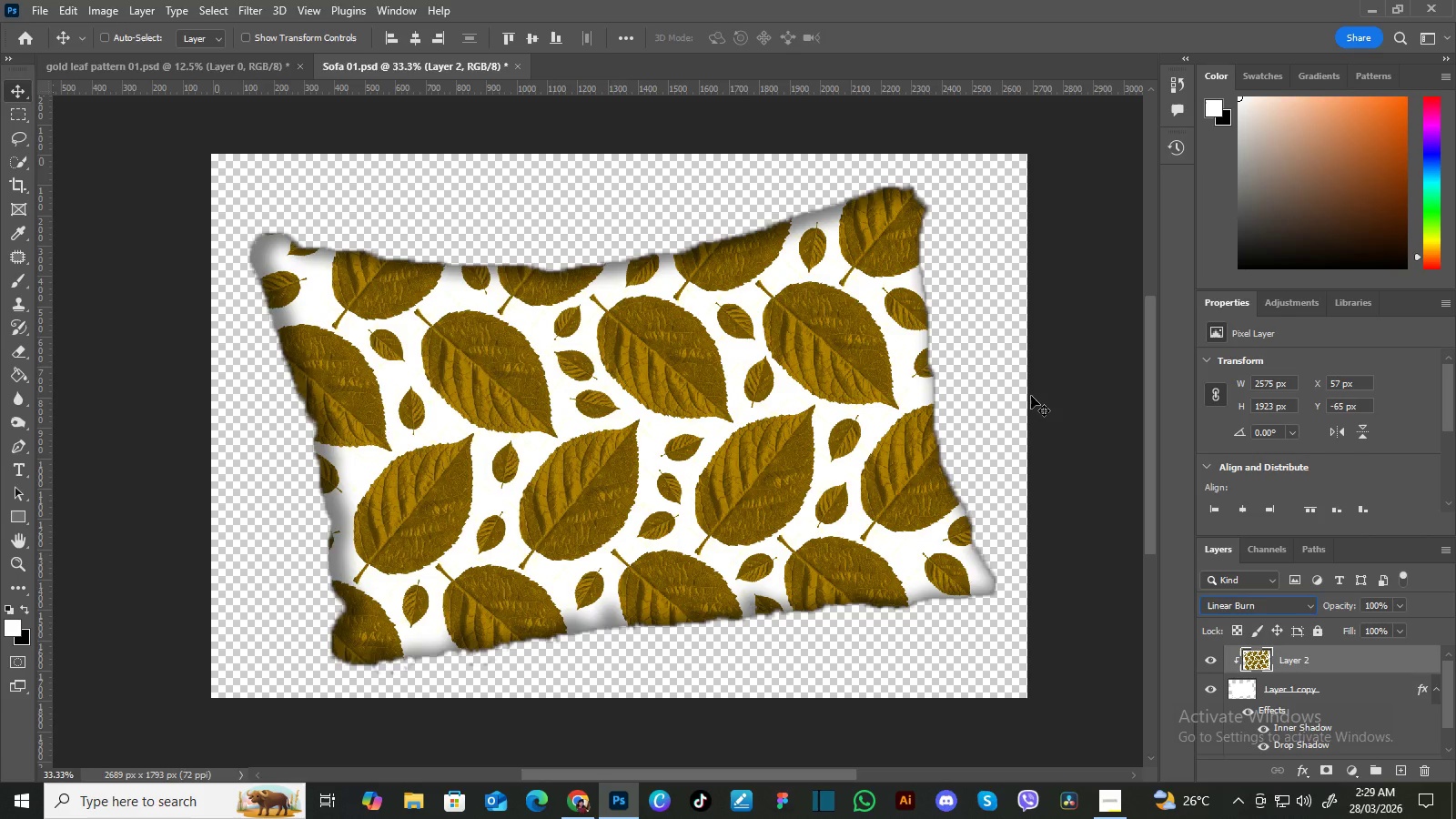 
wait(26.53)
 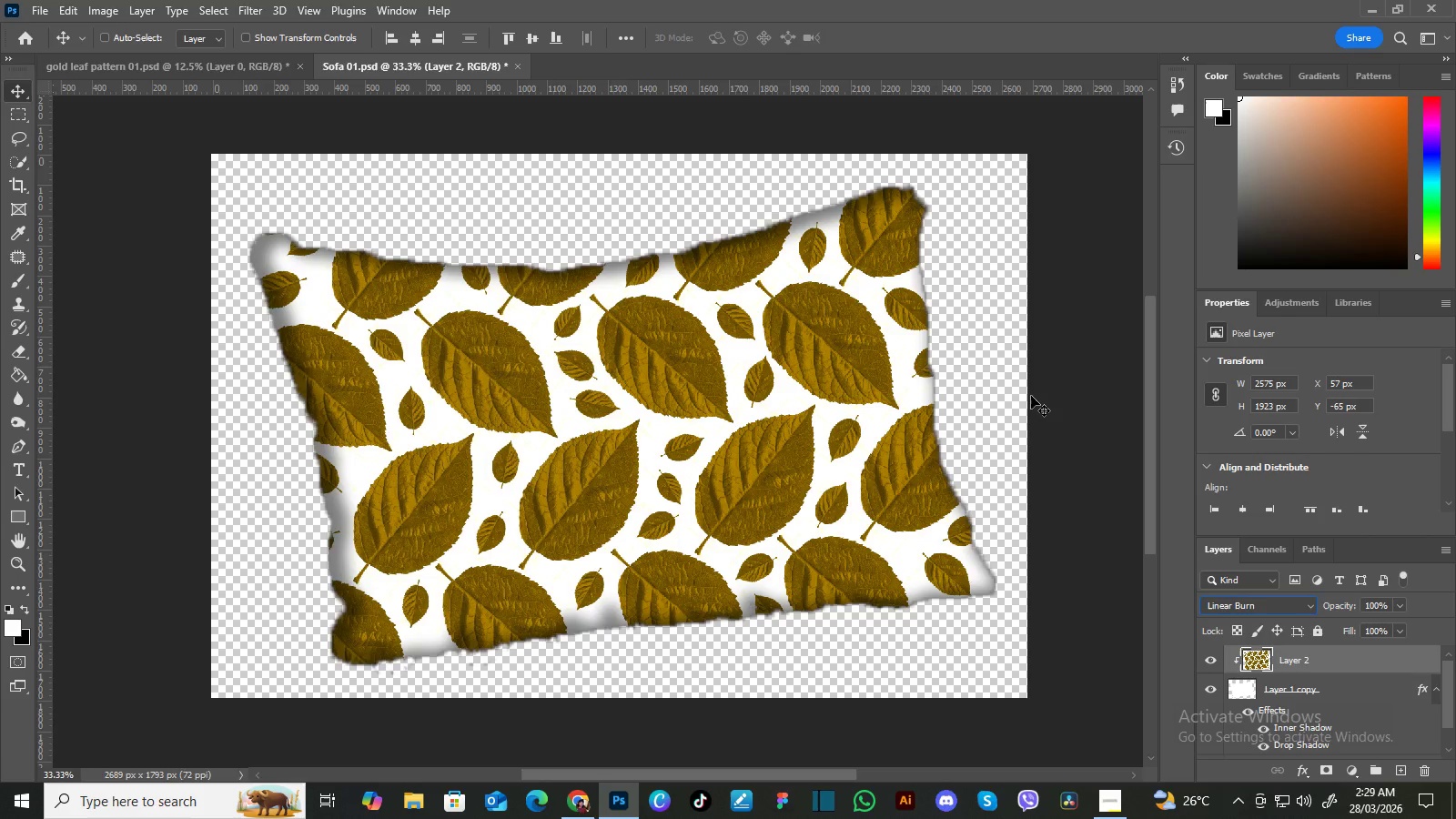 
left_click([35, 5])
 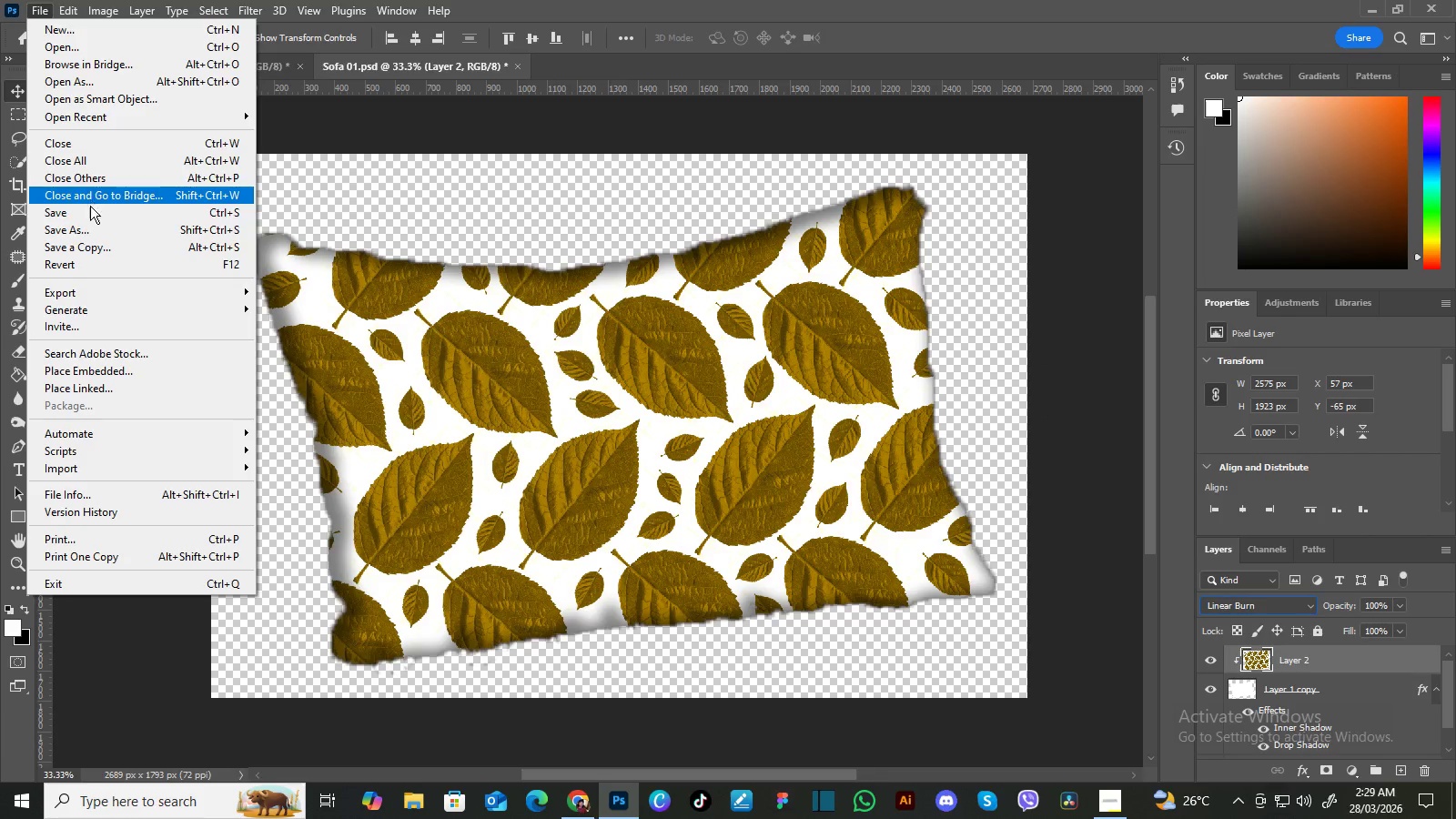 
left_click([95, 226])
 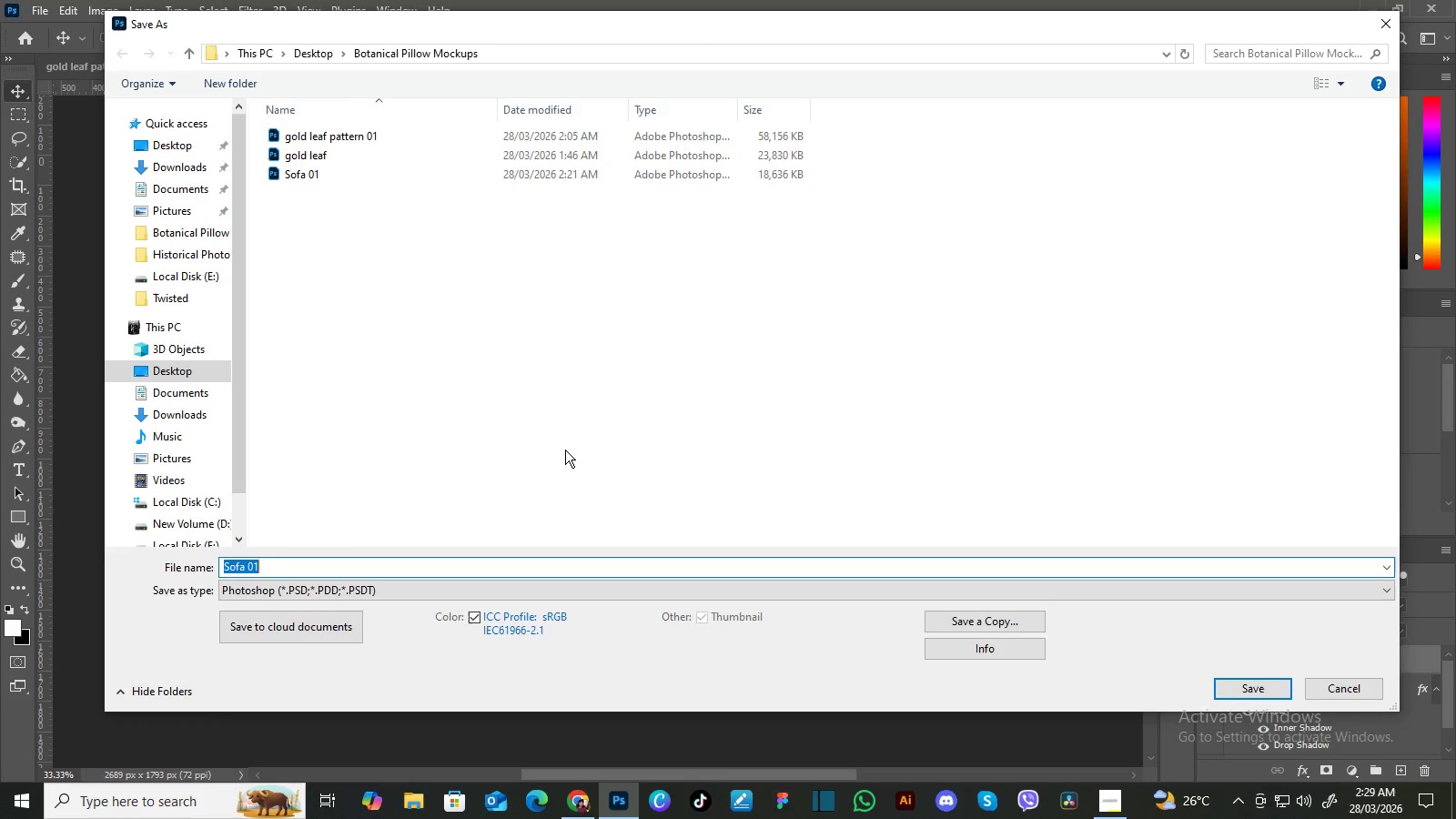 
wait(5.11)
 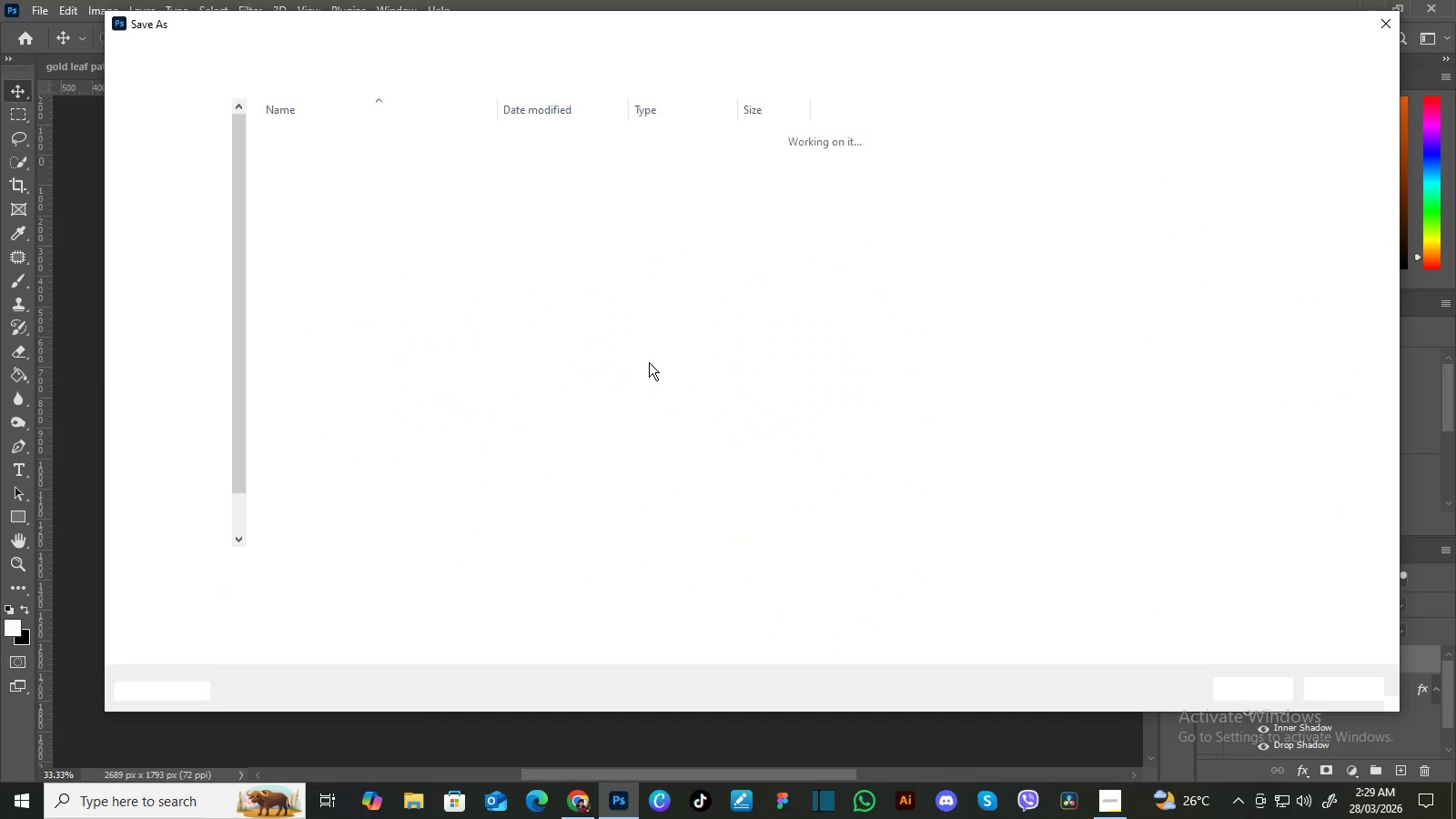 
type(Pillow )
 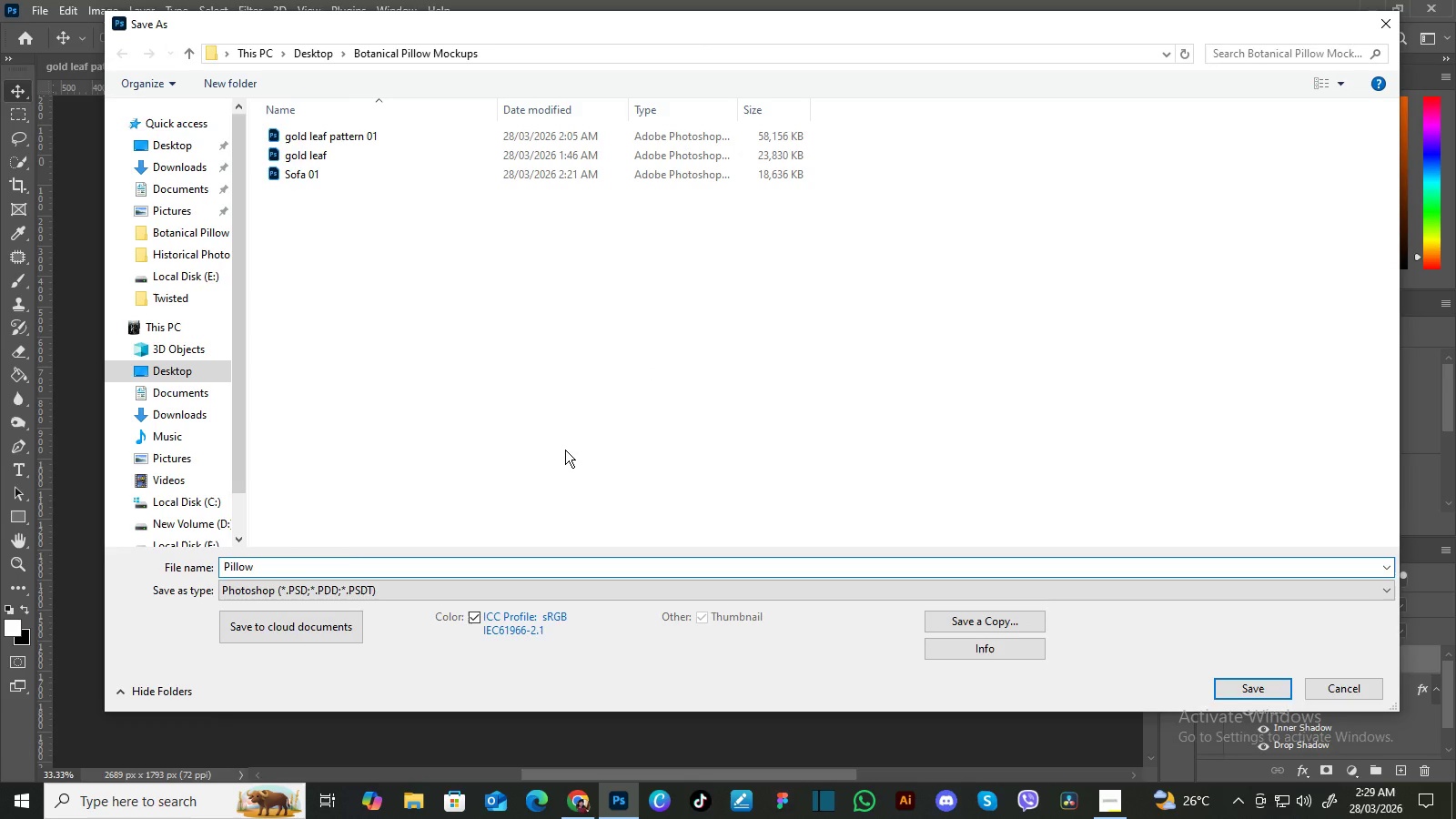 
wait(5.17)
 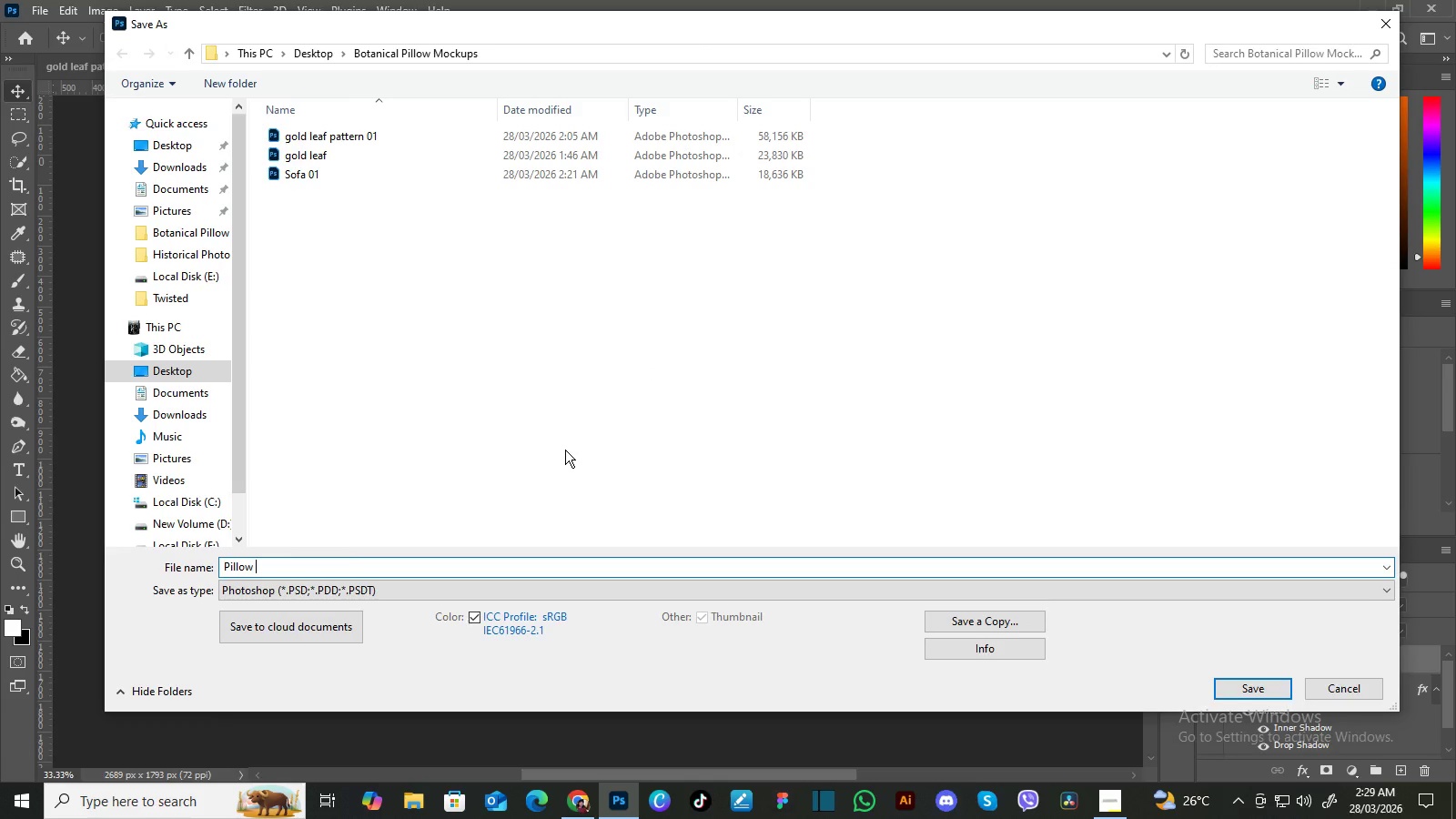 
type(Gold Leaf Patterm)
key(Backspace)
type(n 01)
 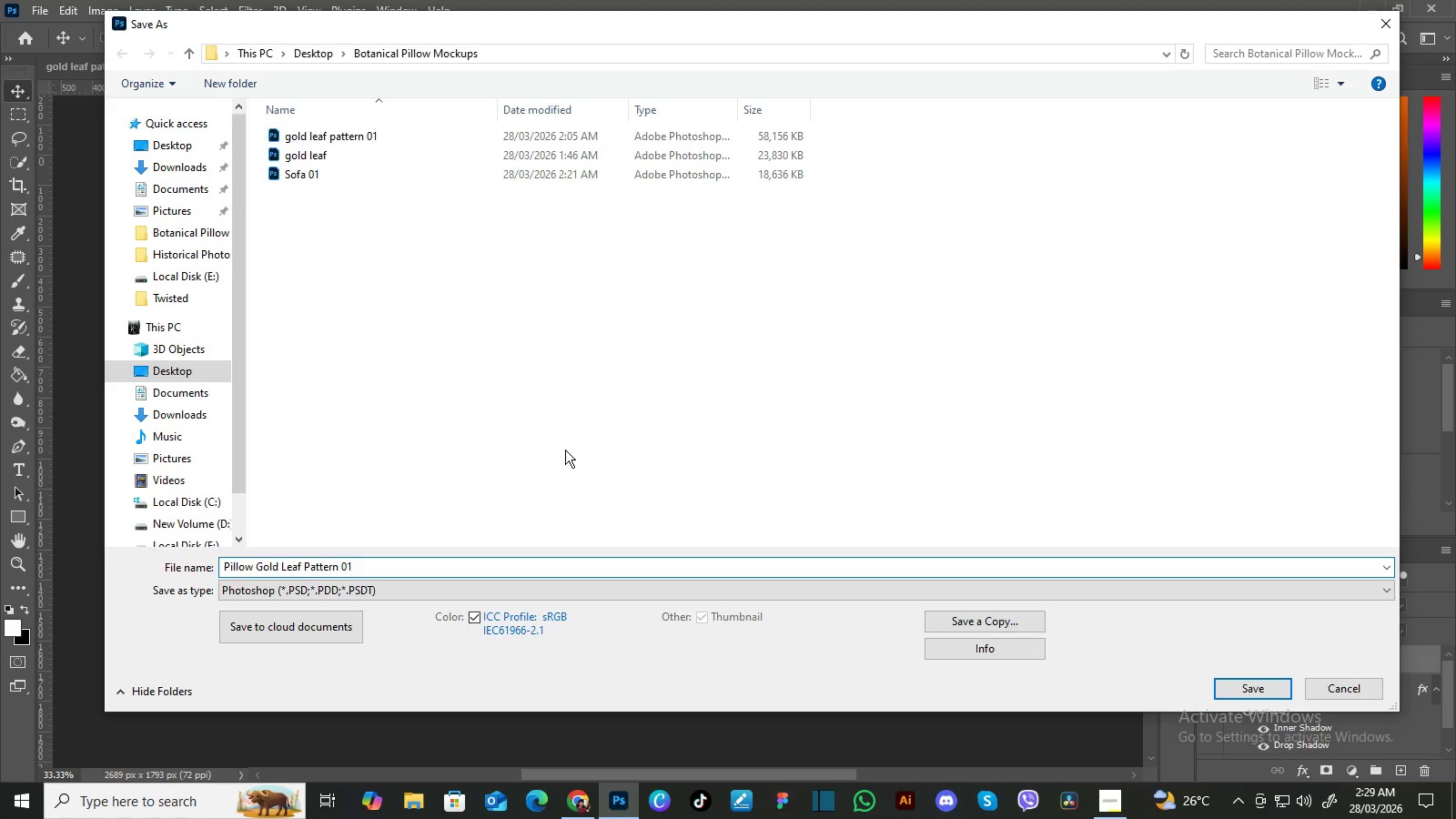 
wait(5.81)
 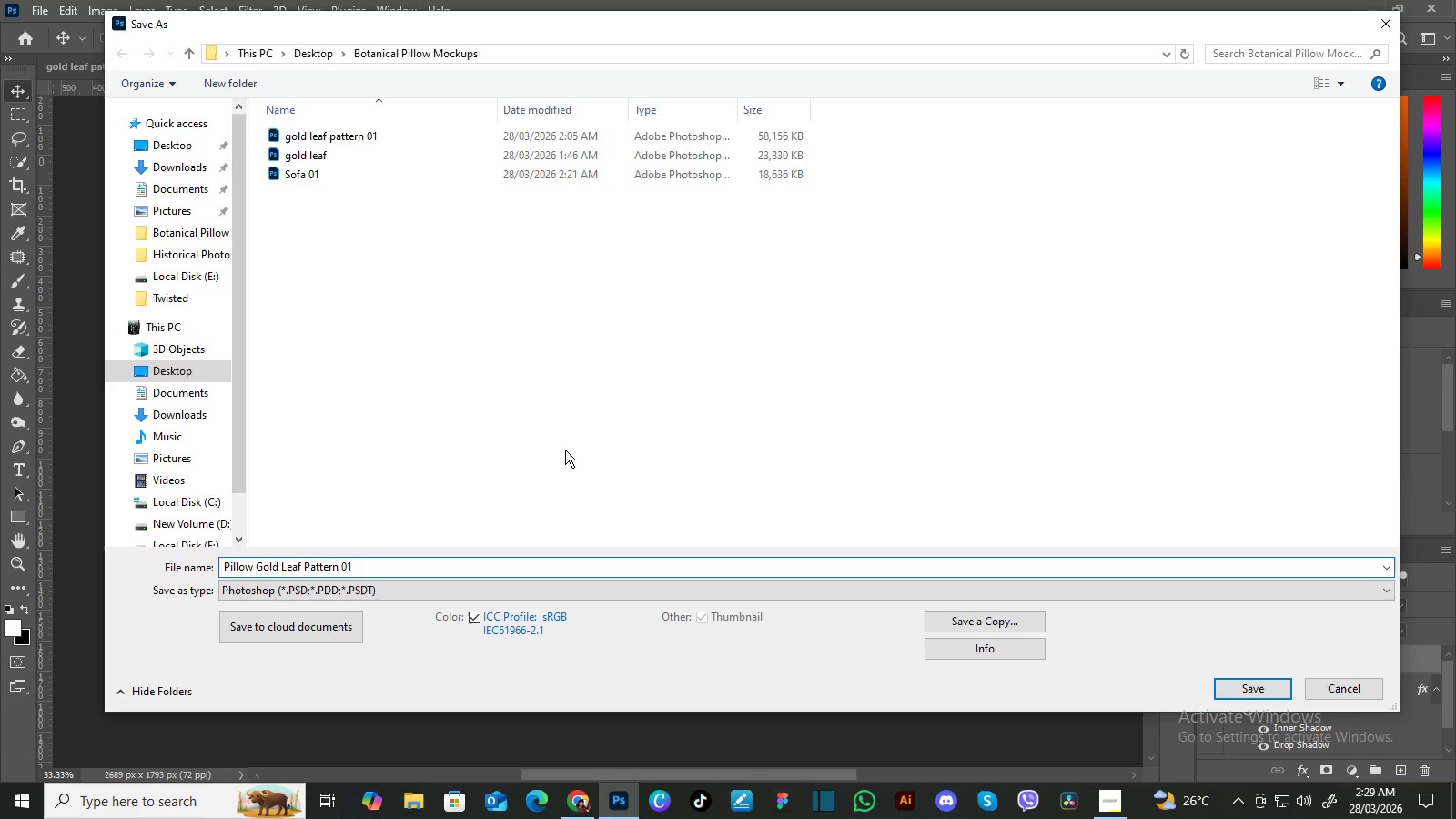 
key(Enter)
 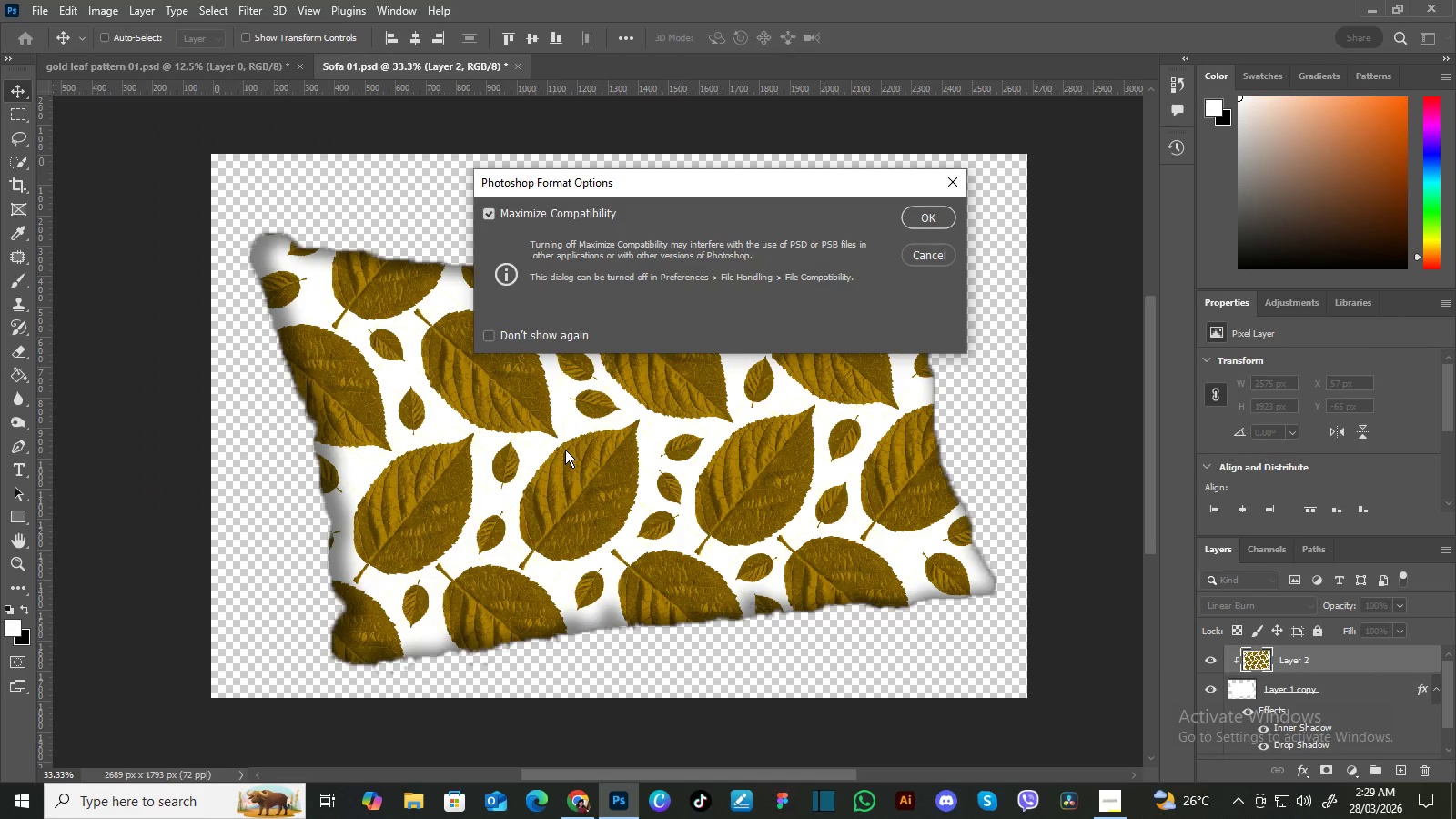 
key(Enter)
 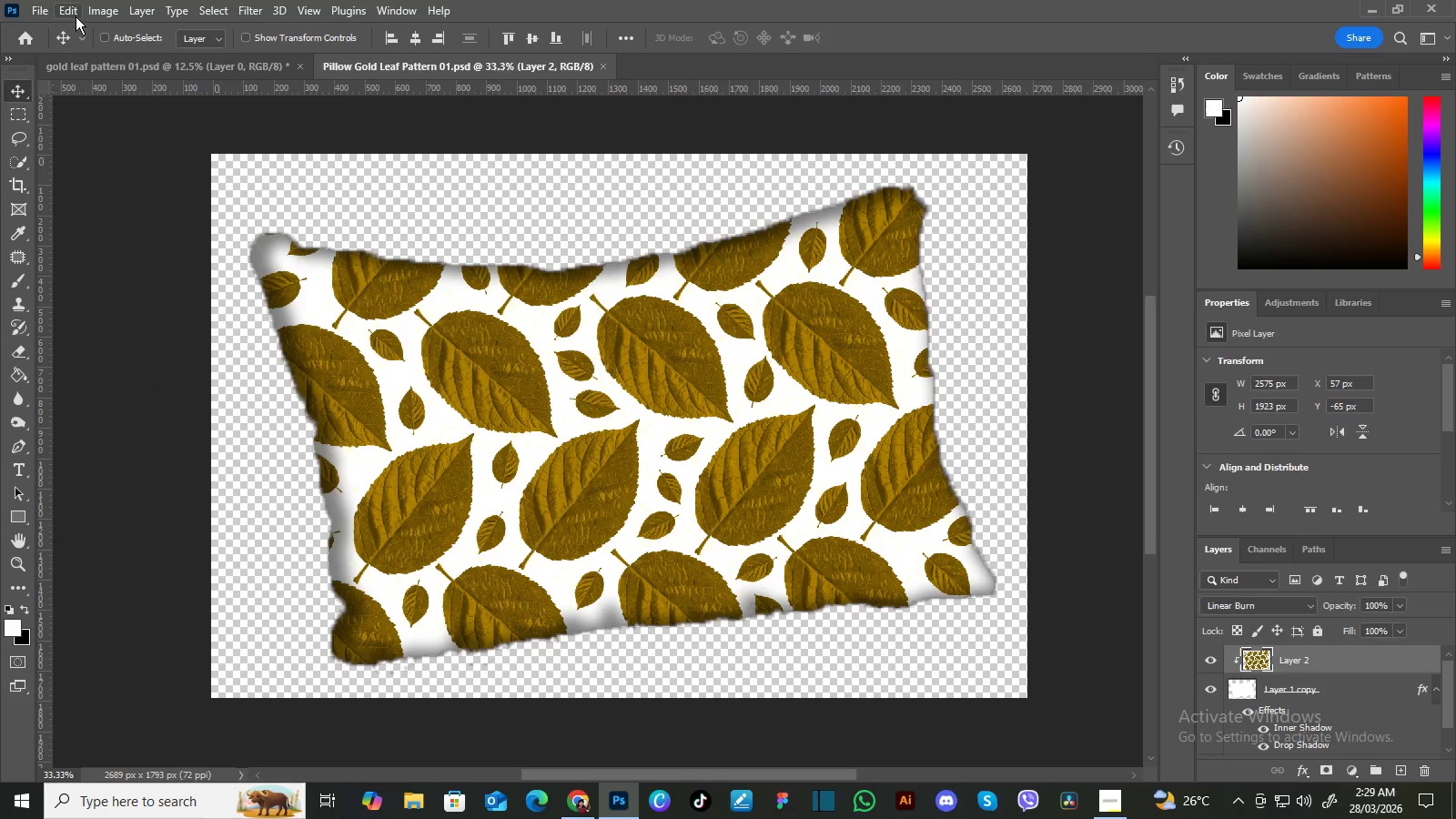 
left_click([42, 10])
 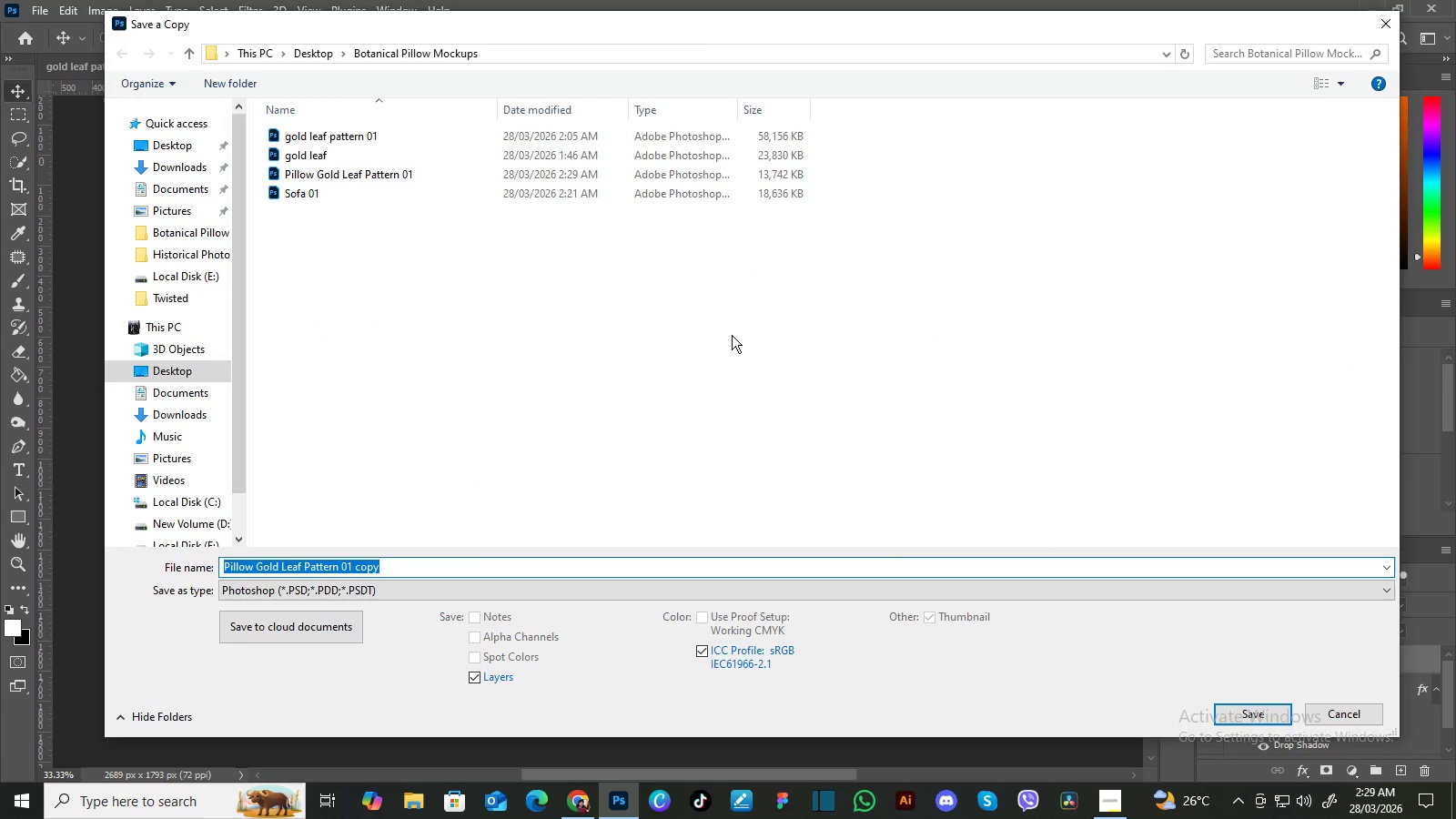 
wait(7.28)
 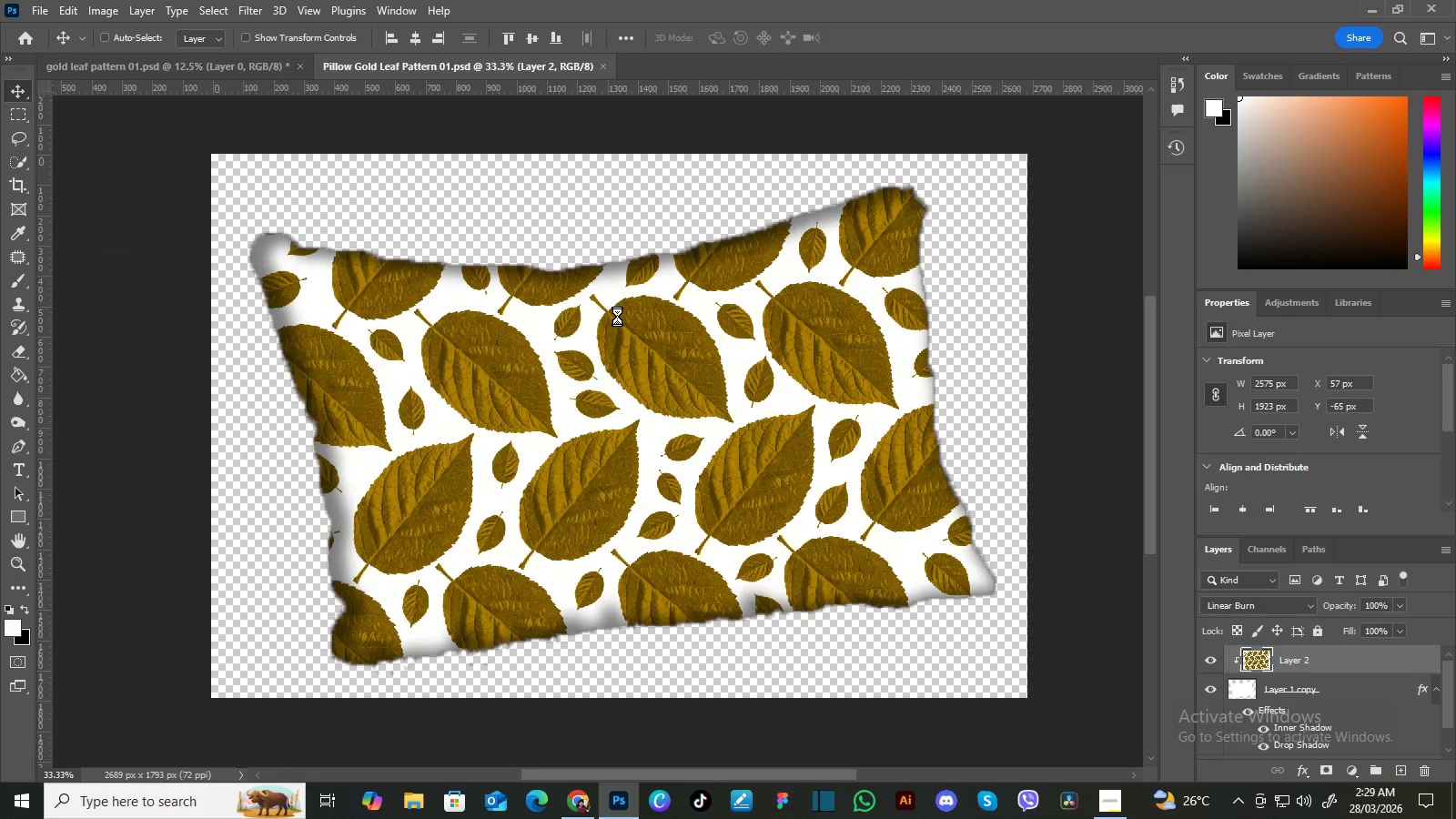 
left_click([378, 175])
 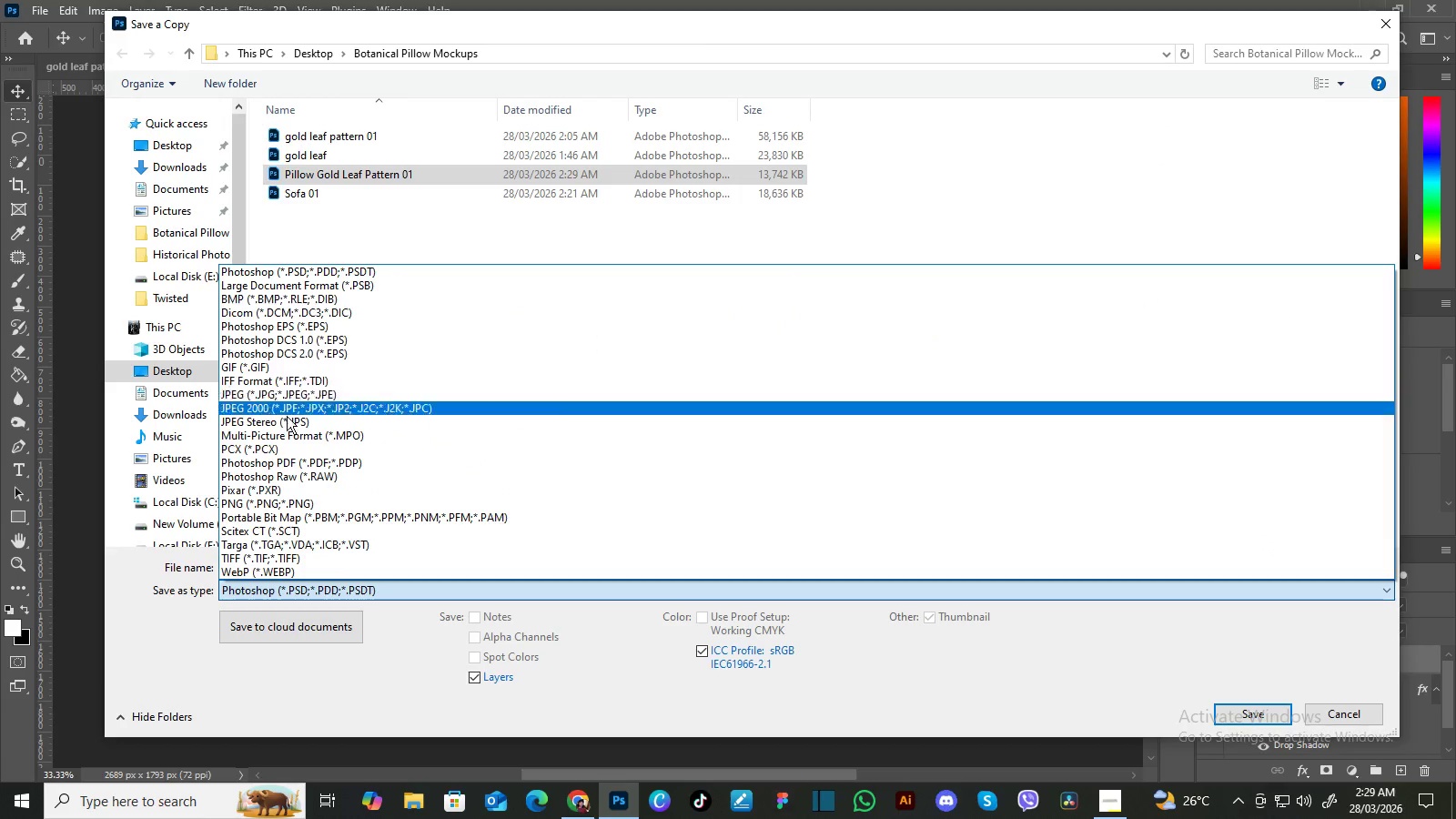 
left_click([247, 499])
 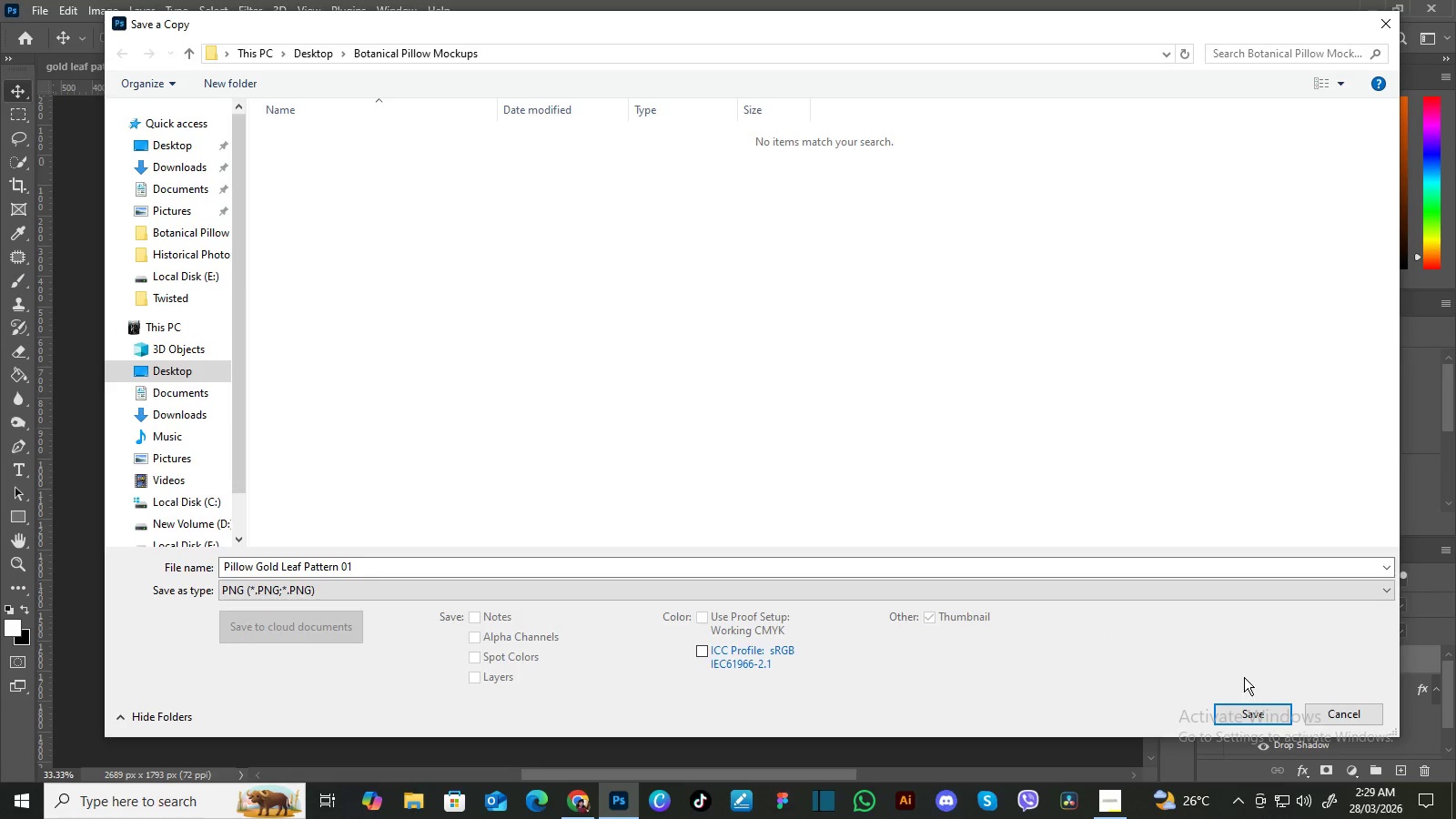 
left_click([1254, 711])
 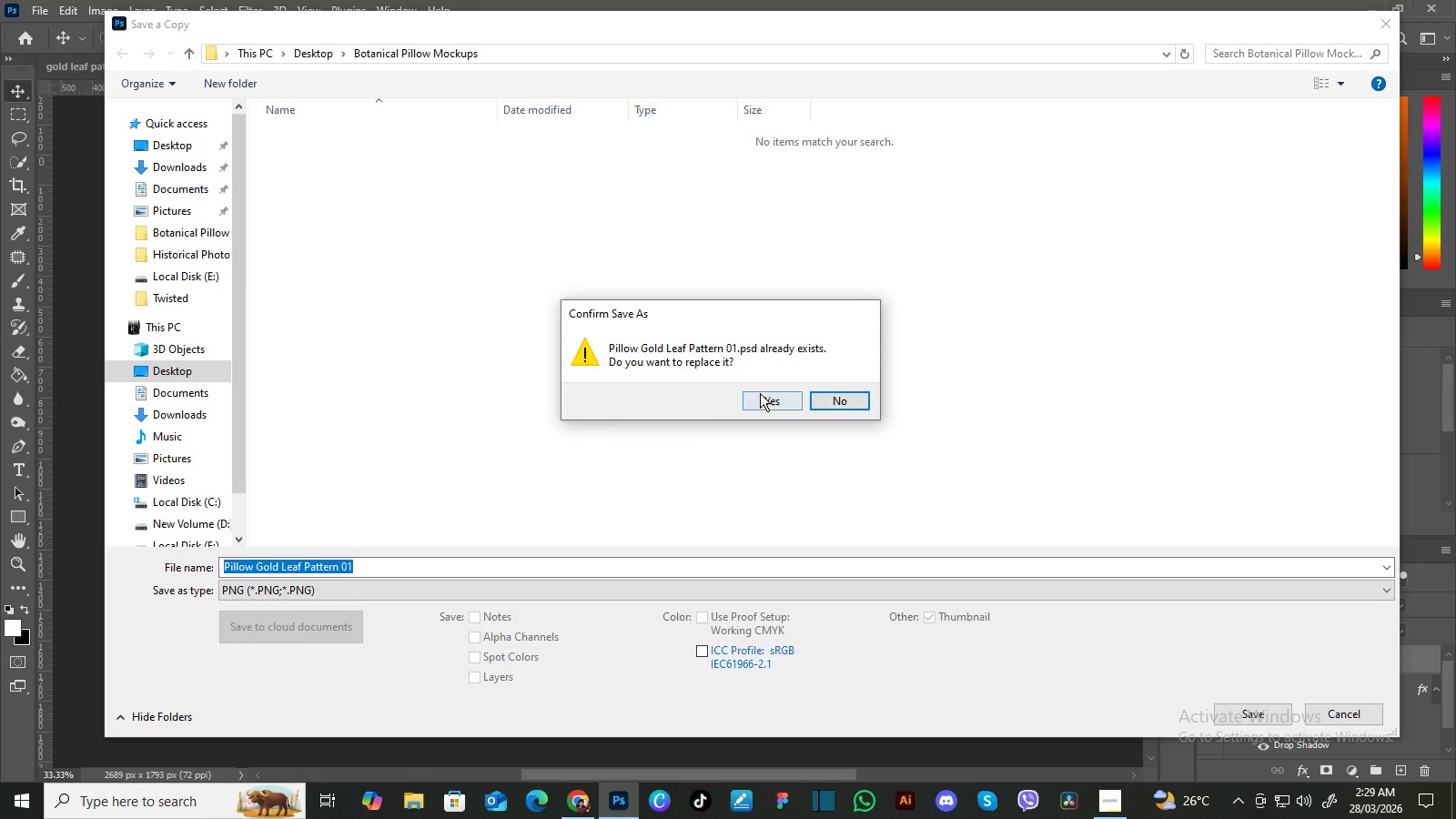 
left_click([764, 399])
 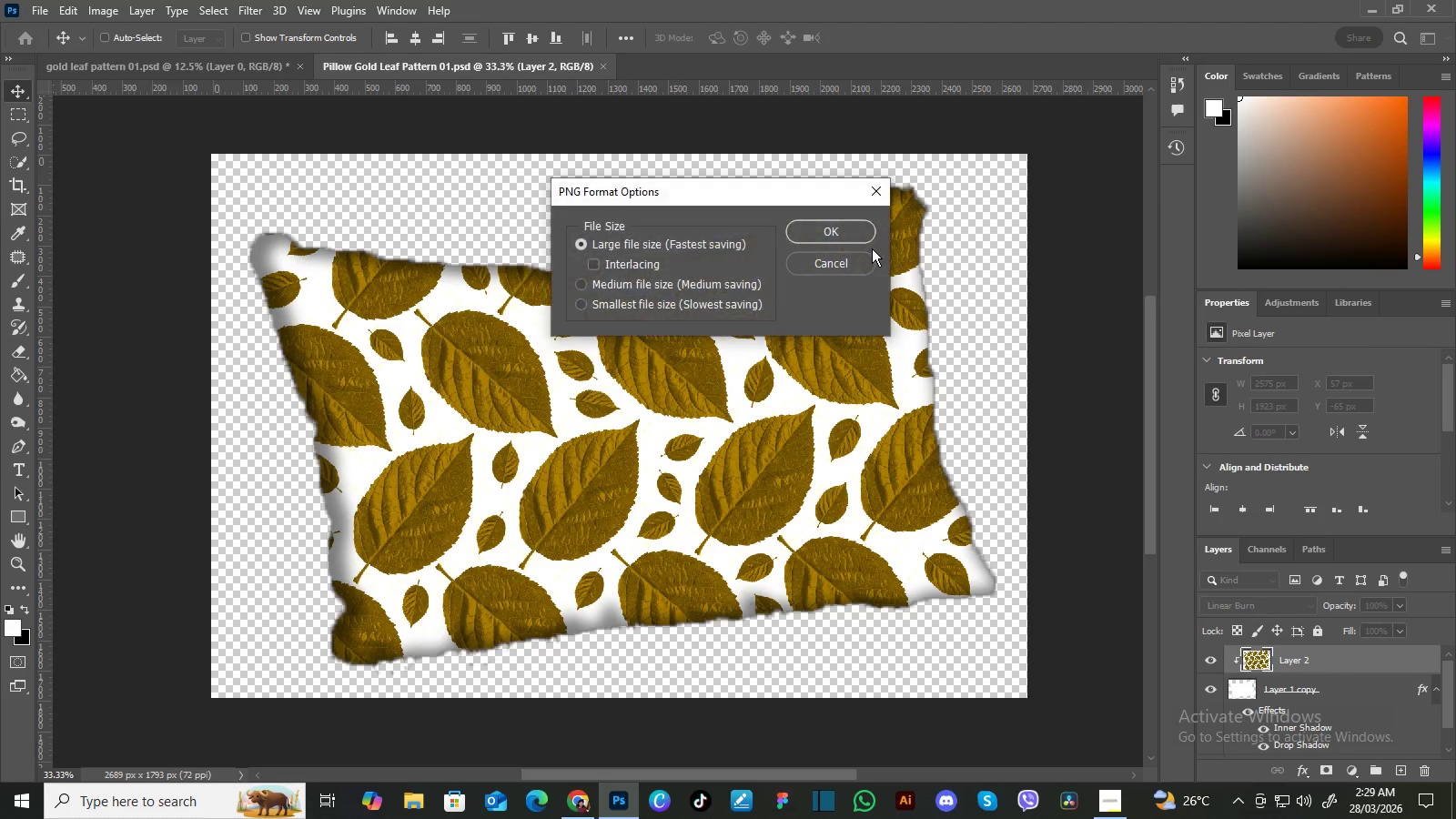 
left_click([847, 228])
 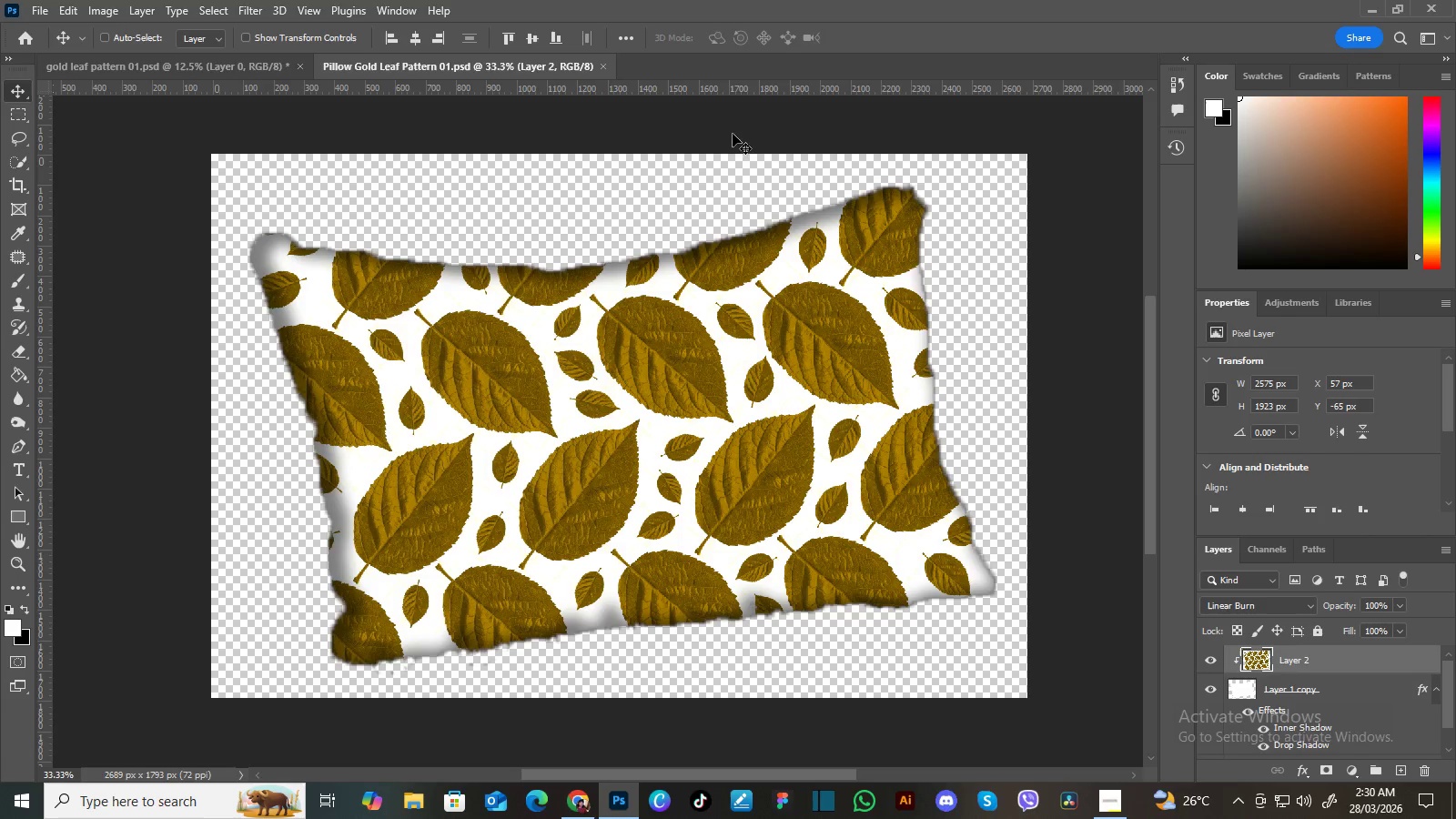 
left_click([604, 63])
 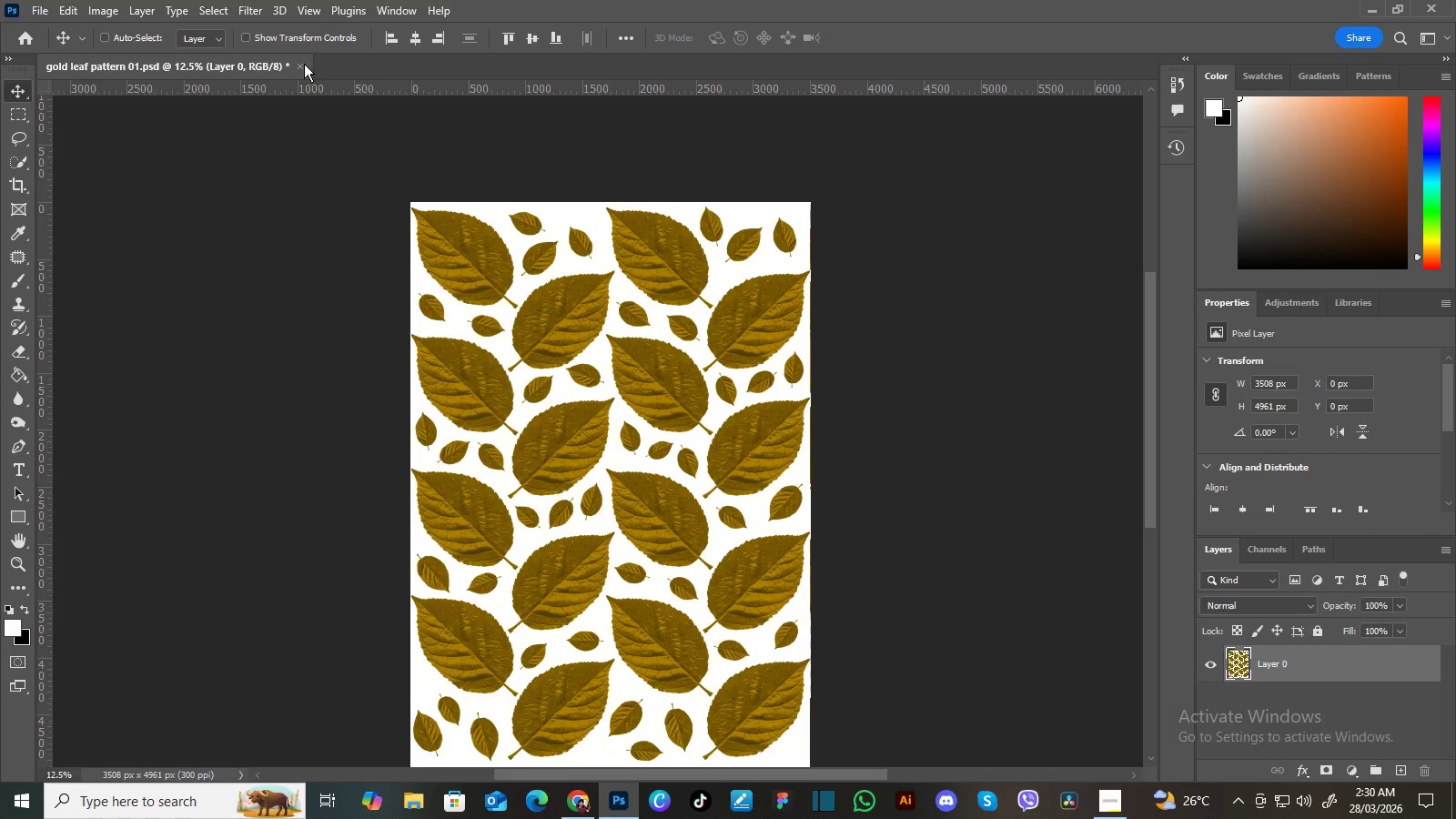 
left_click([301, 64])
 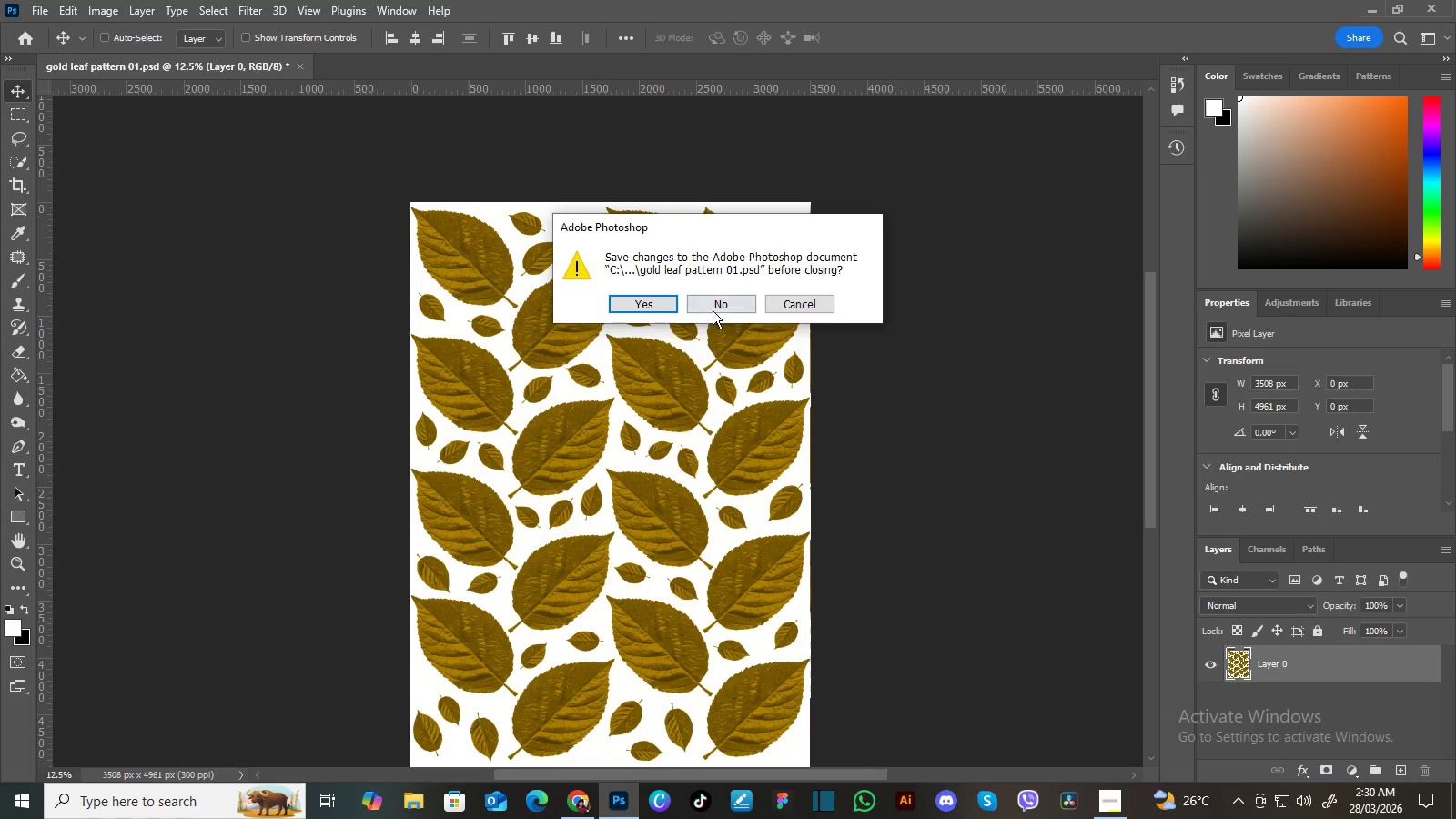 
left_click([718, 308])
 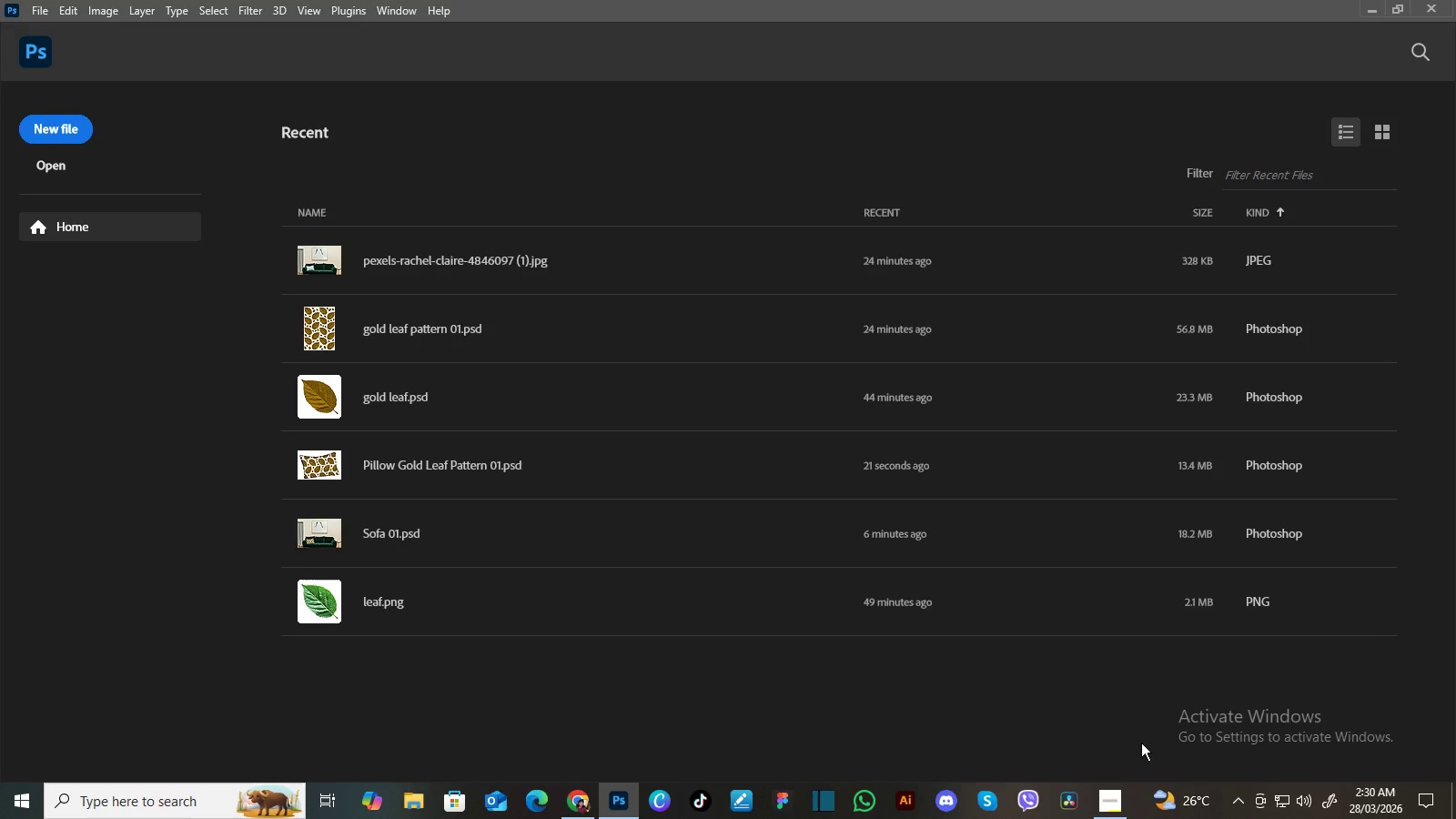 
left_click([1116, 804])